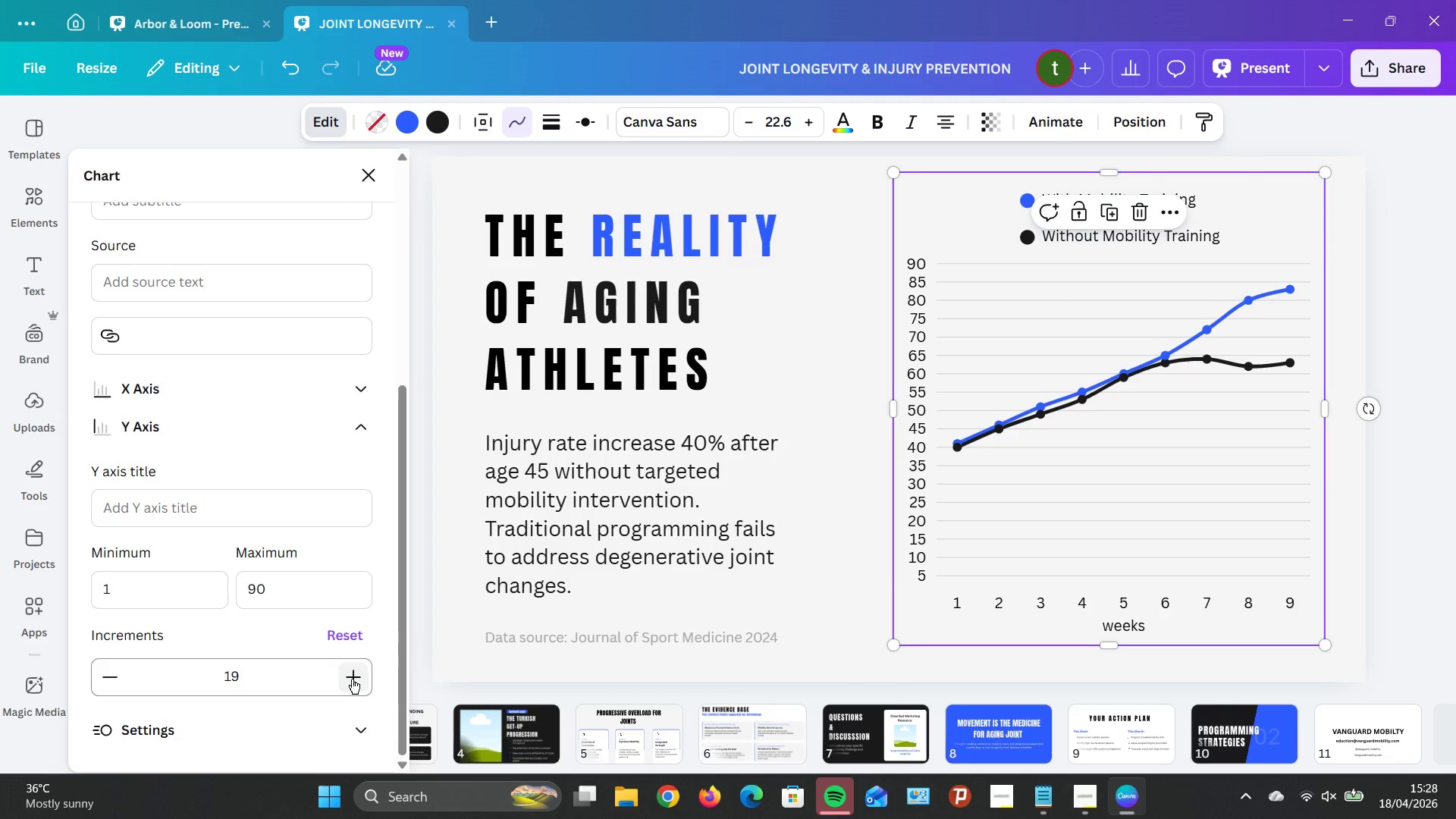 
triple_click([352, 679])
 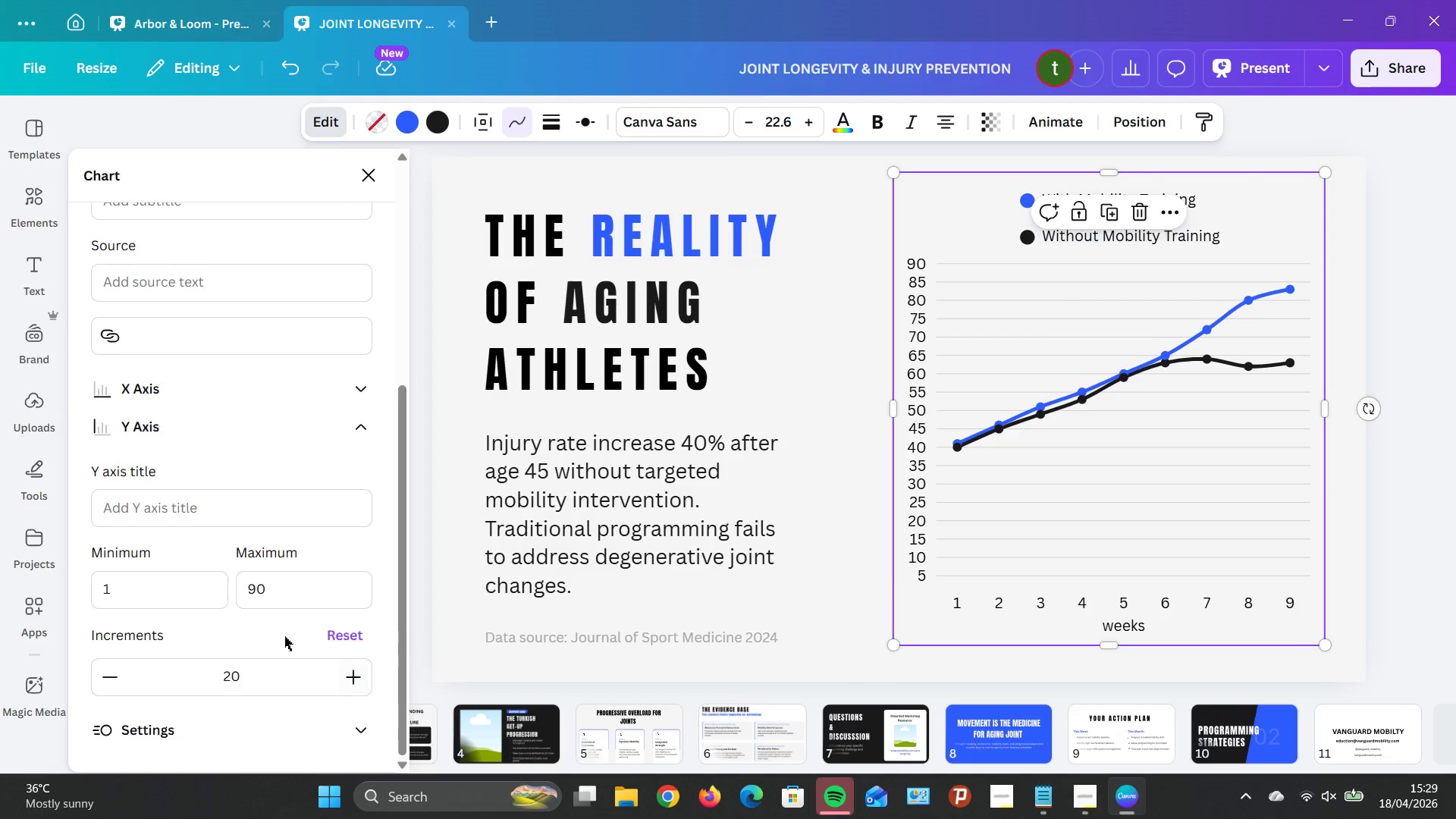 
left_click([188, 601])
 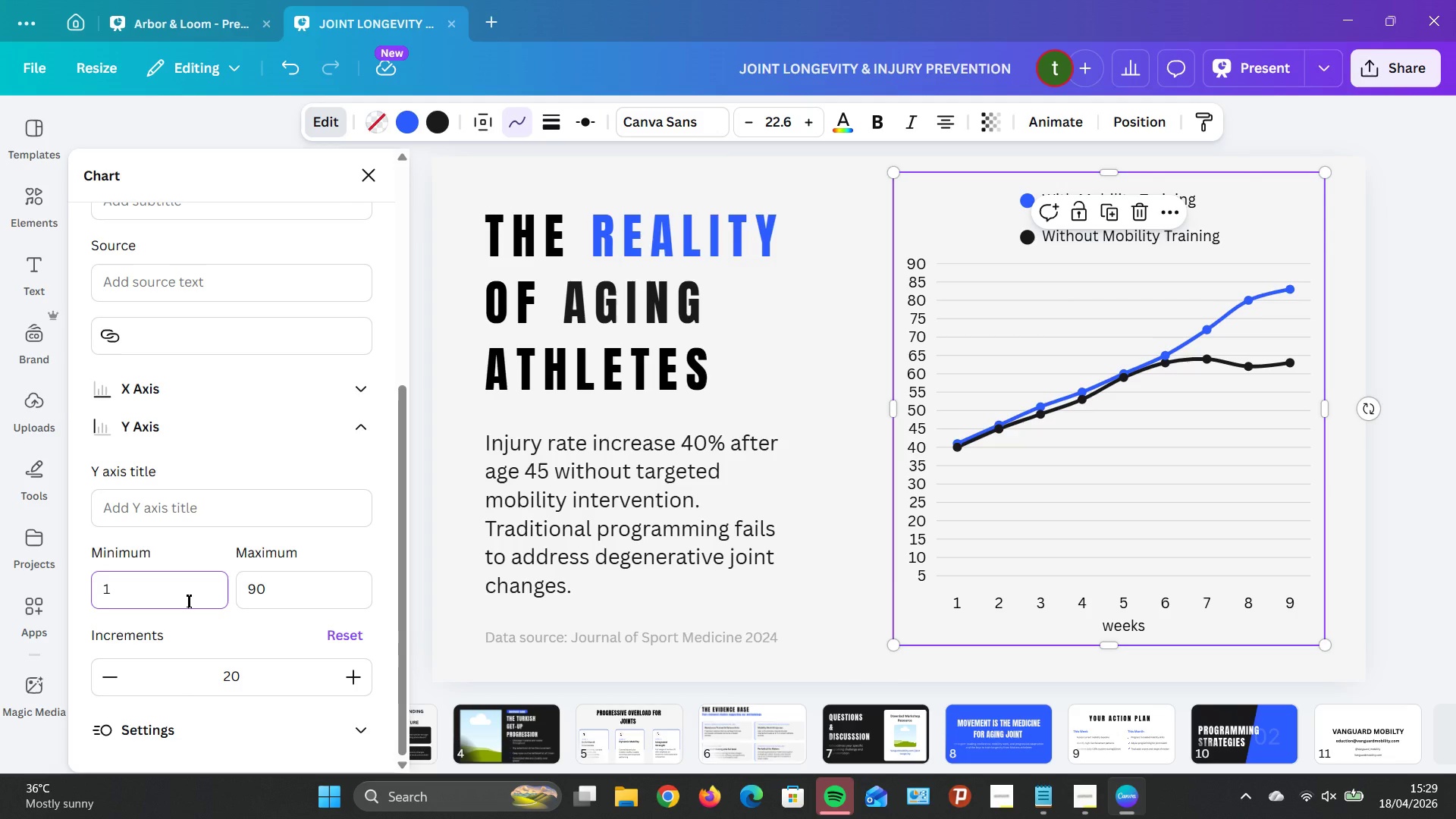 
key(Backspace)
type(30)
 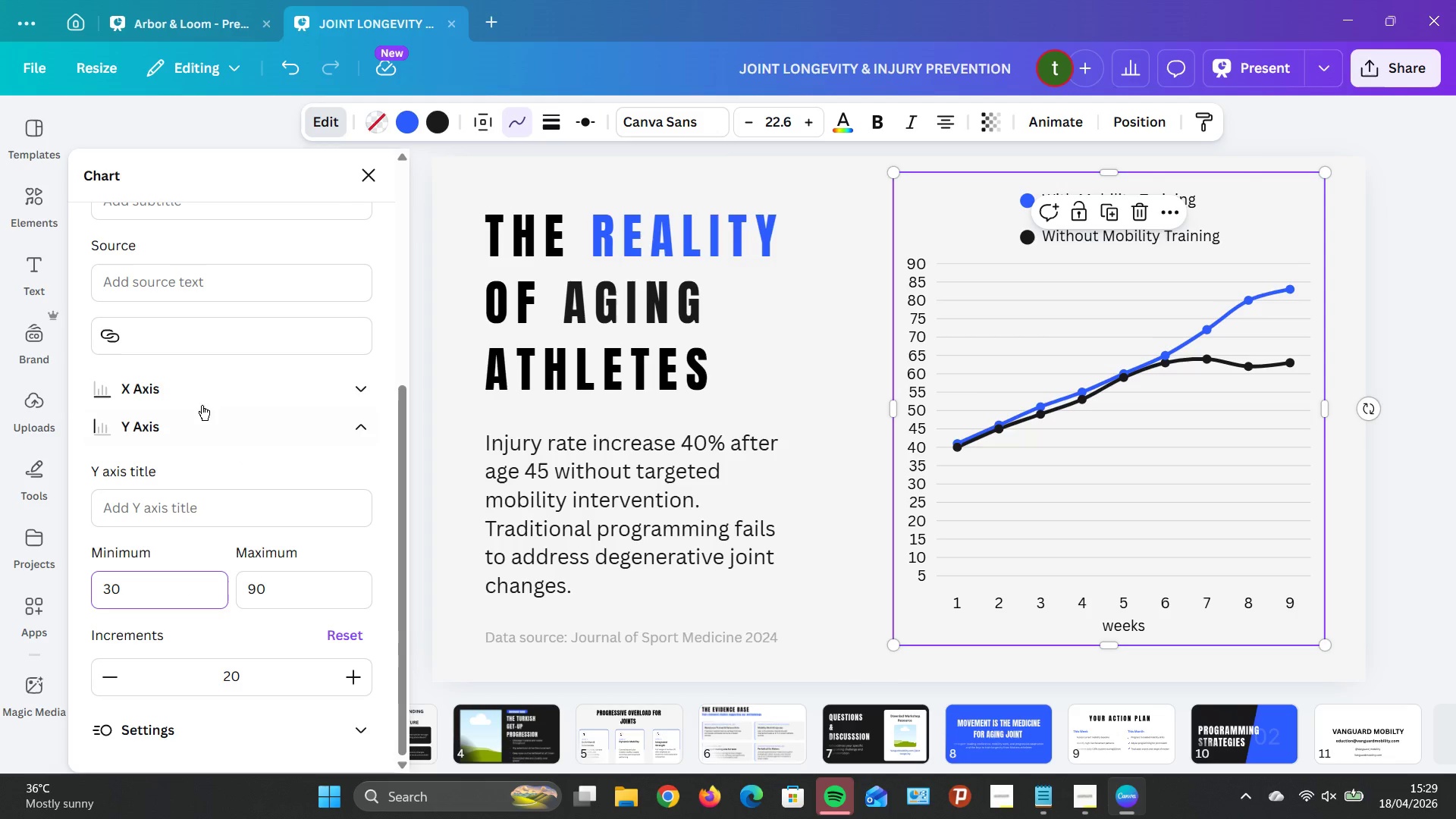 
left_click([193, 328])
 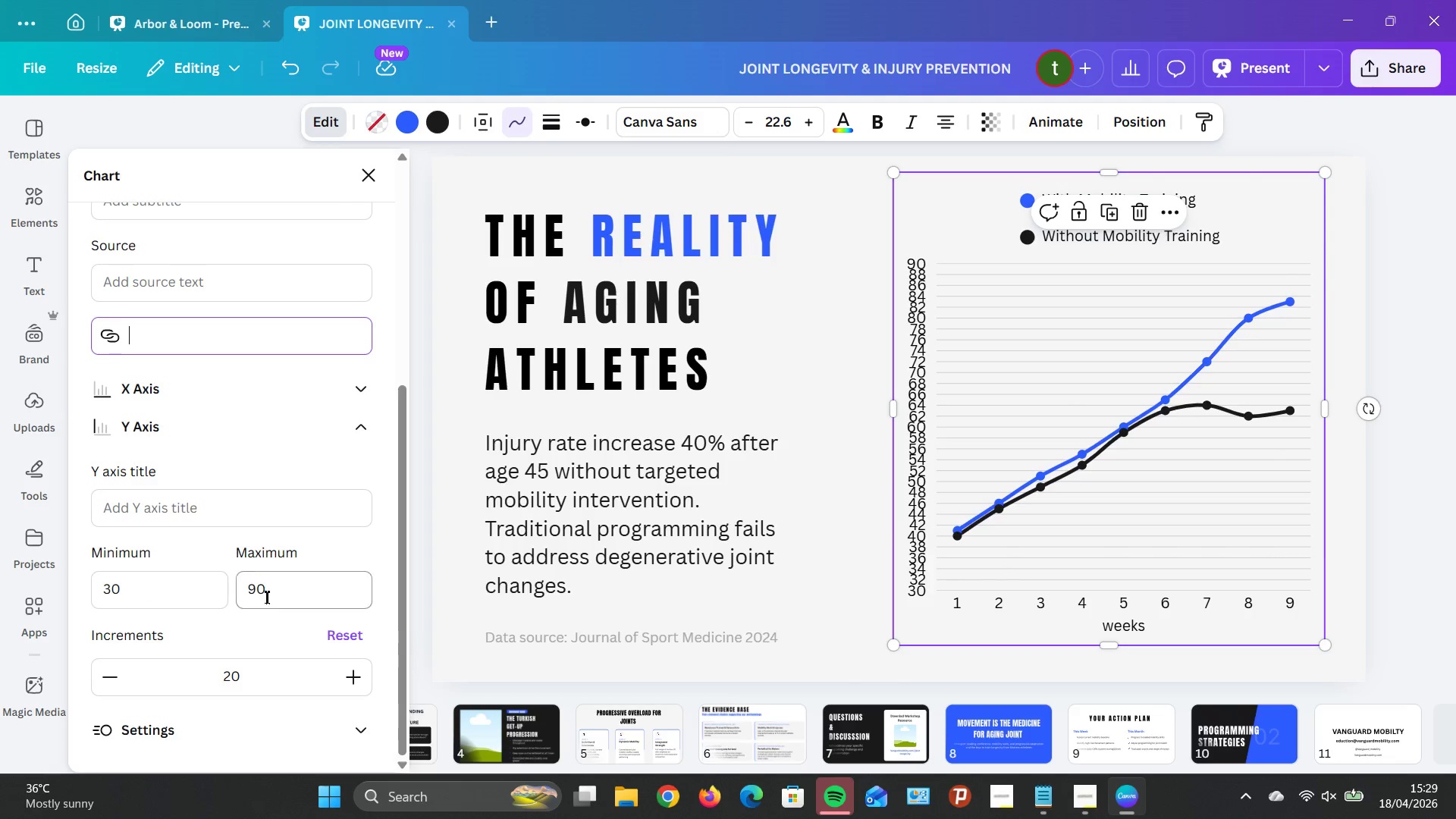 
scroll: coordinate [229, 564], scroll_direction: down, amount: 1.0
 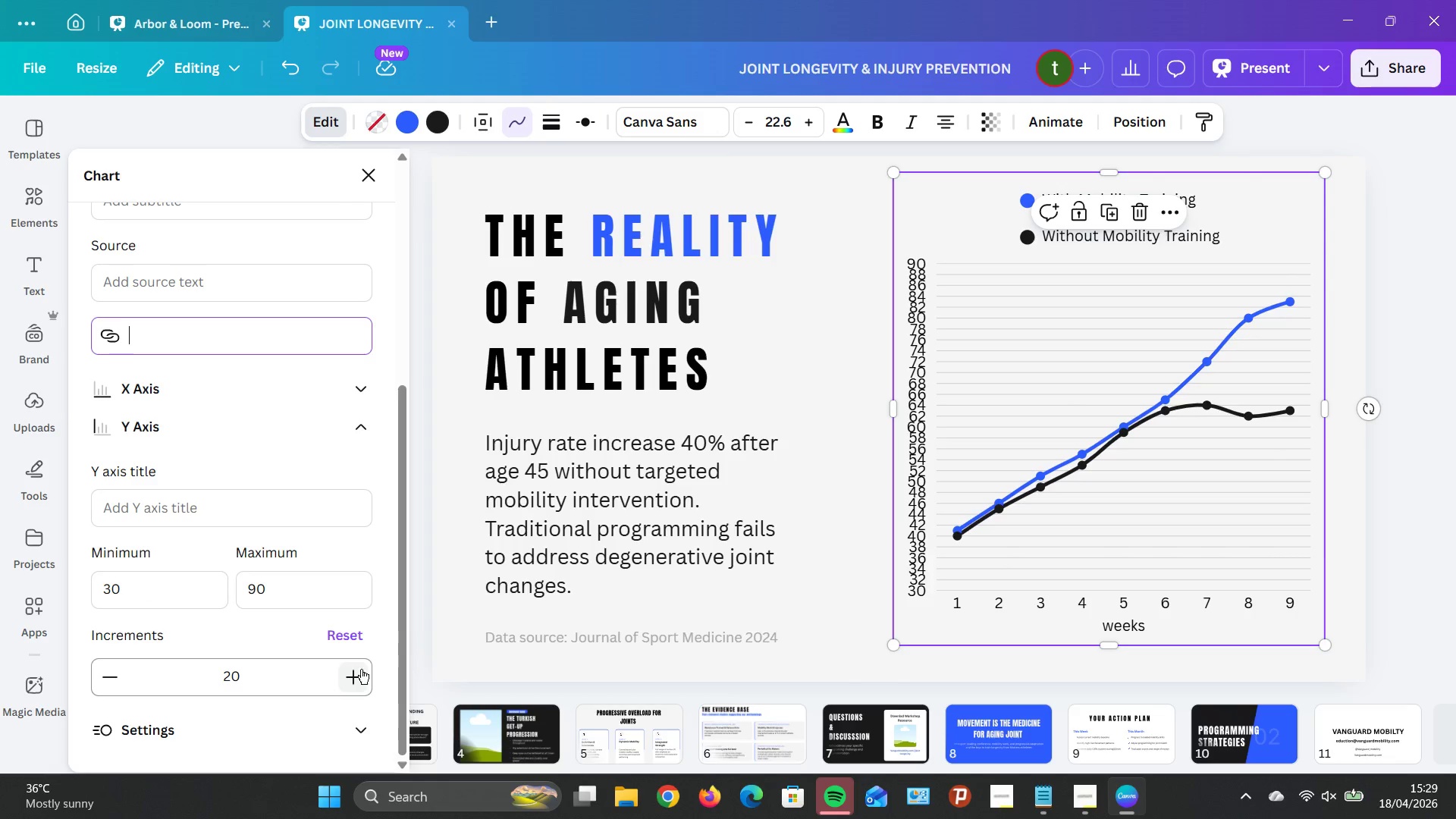 
left_click([358, 635])
 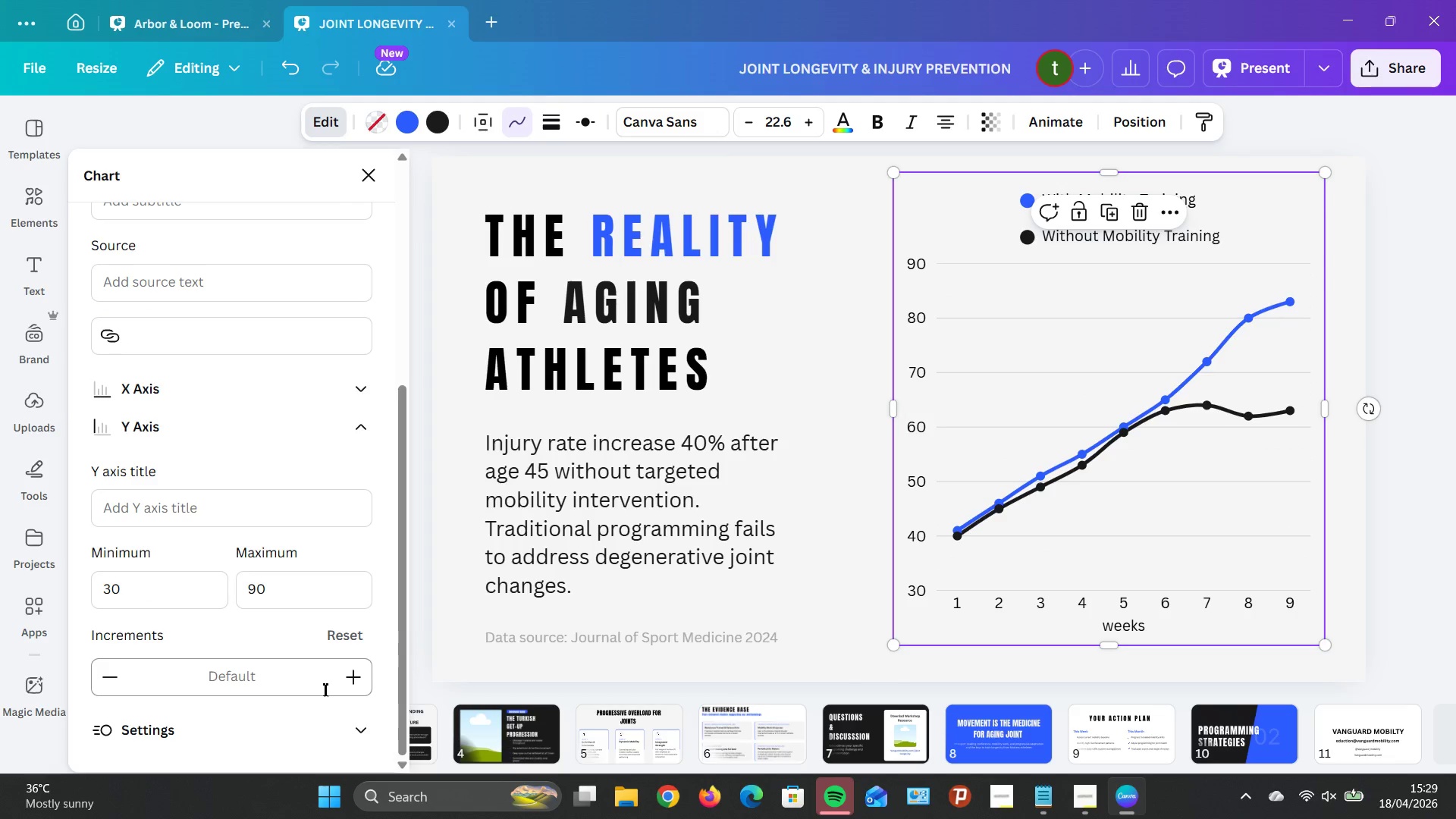 
left_click([297, 677])
 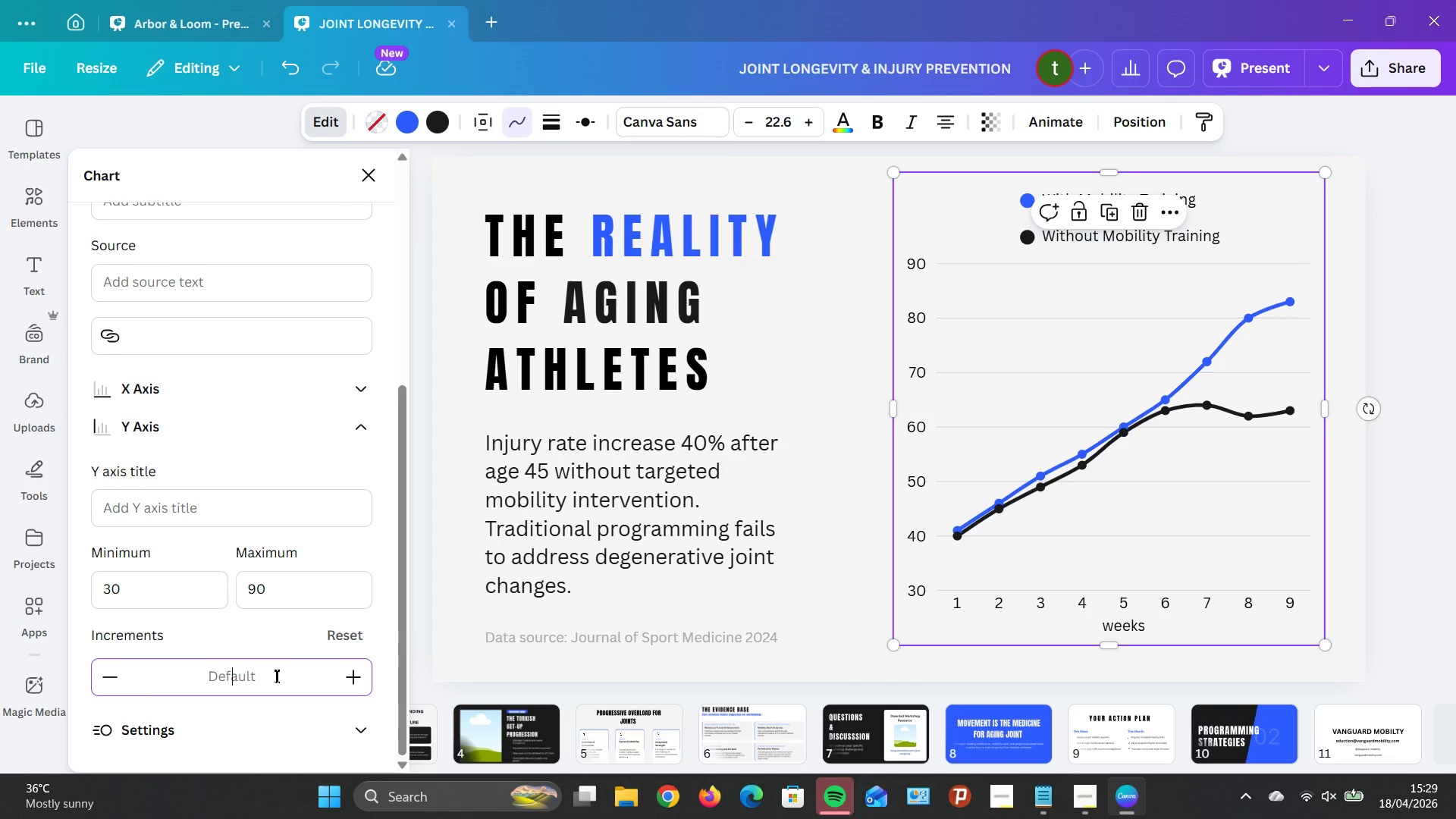 
wait(8.11)
 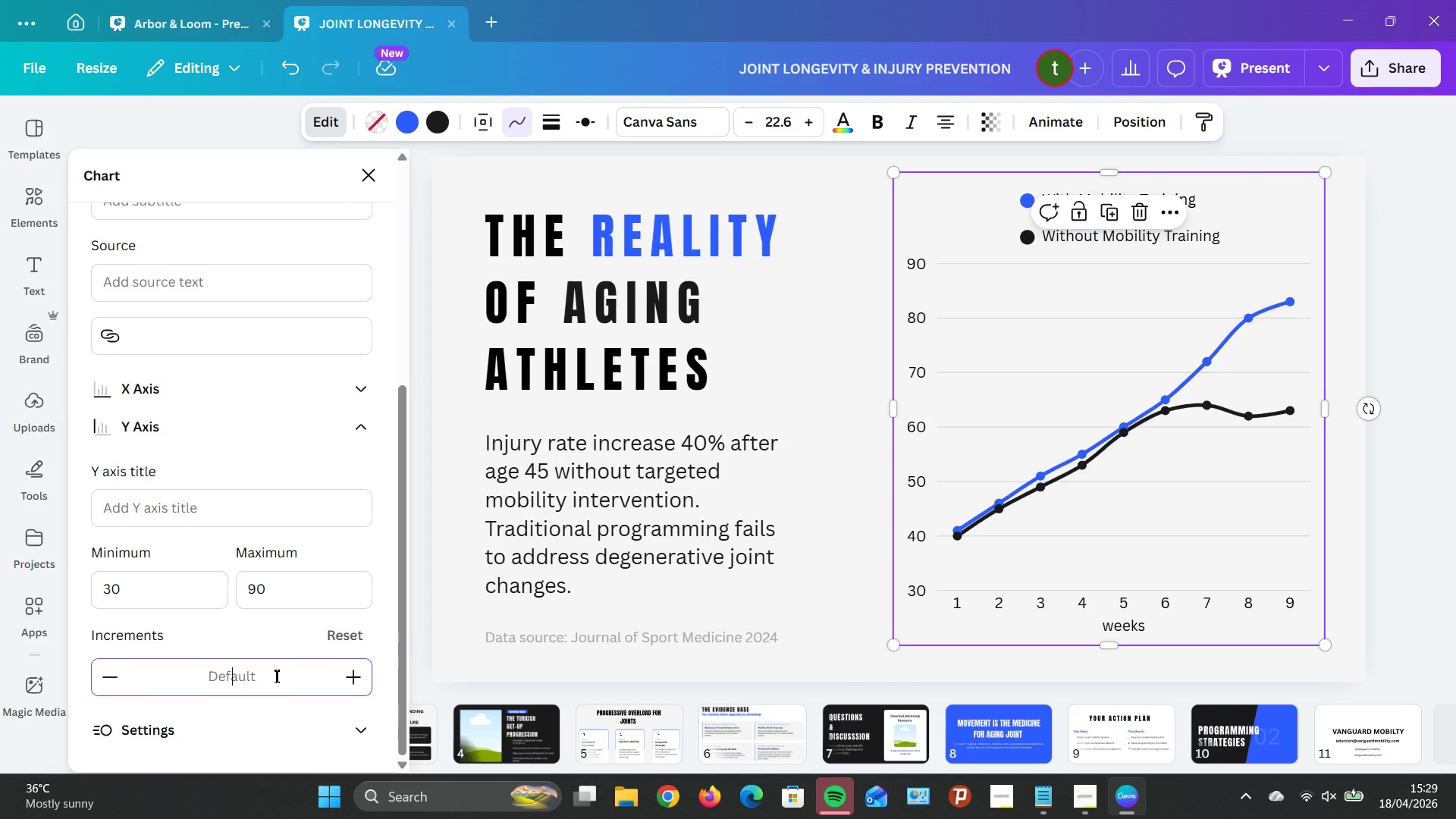 
left_click([1432, 529])
 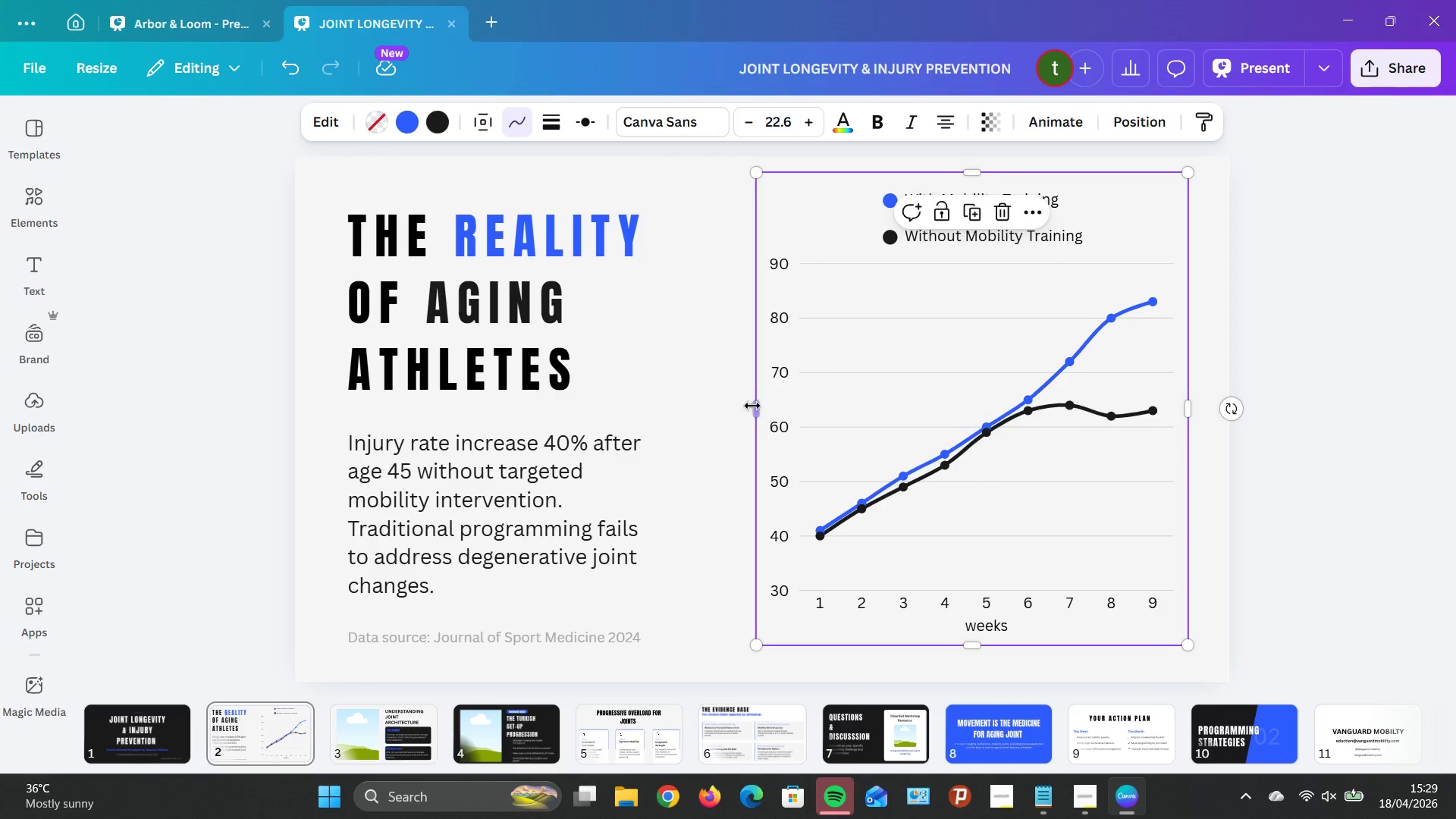 
left_click_drag(start_coordinate=[759, 403], to_coordinate=[689, 417])
 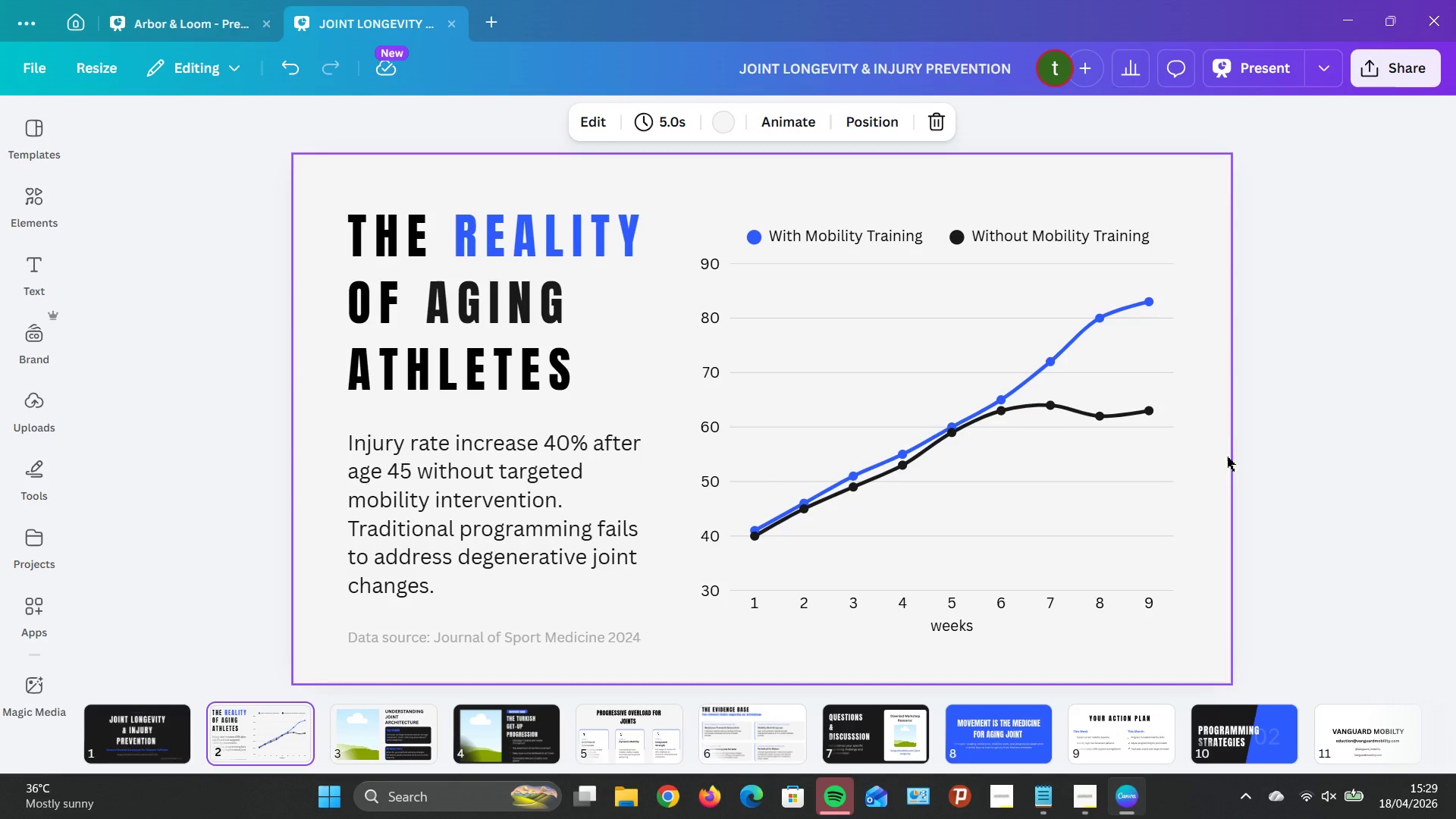 
wait(16.72)
 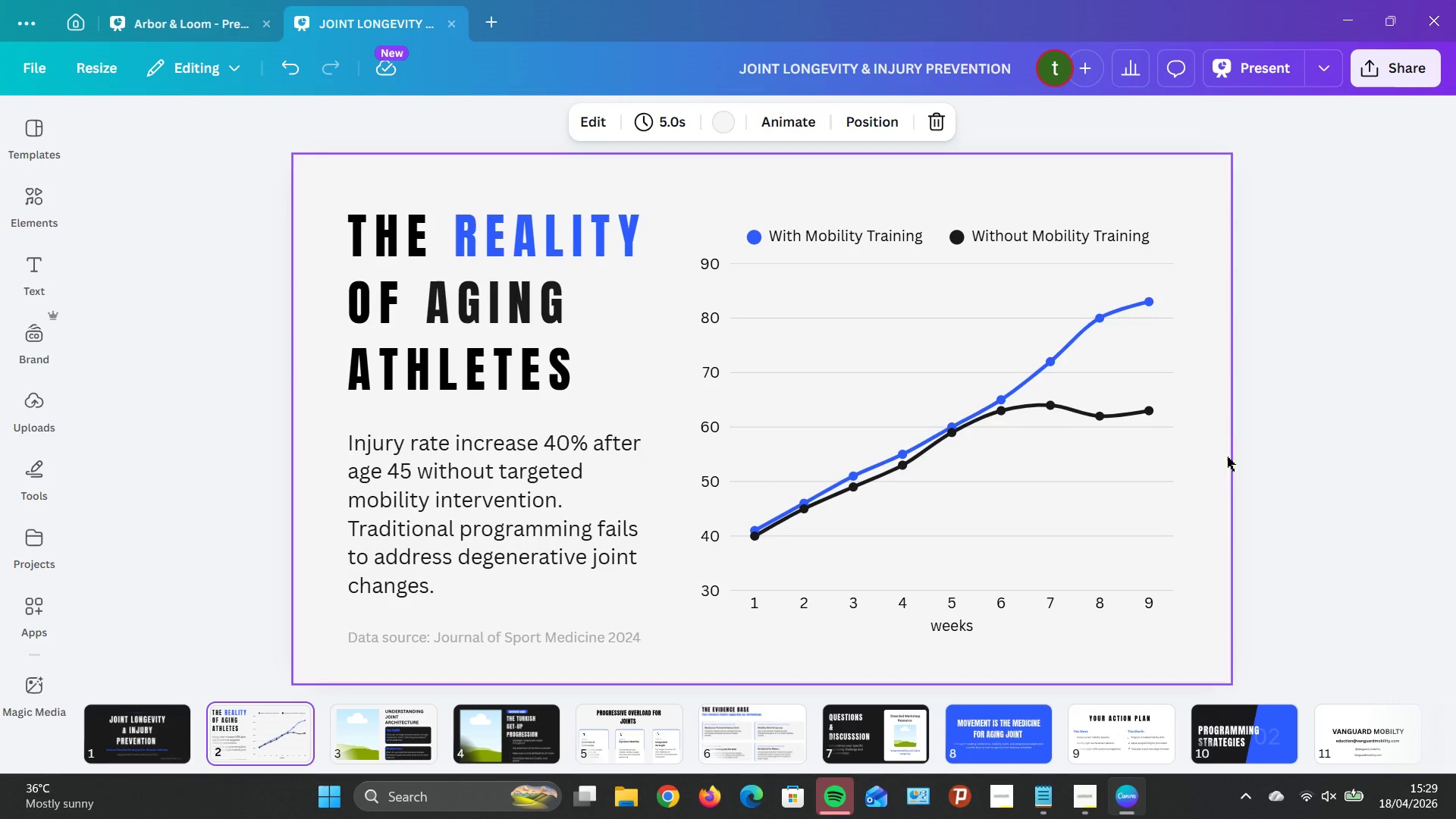 
double_click([944, 504])
 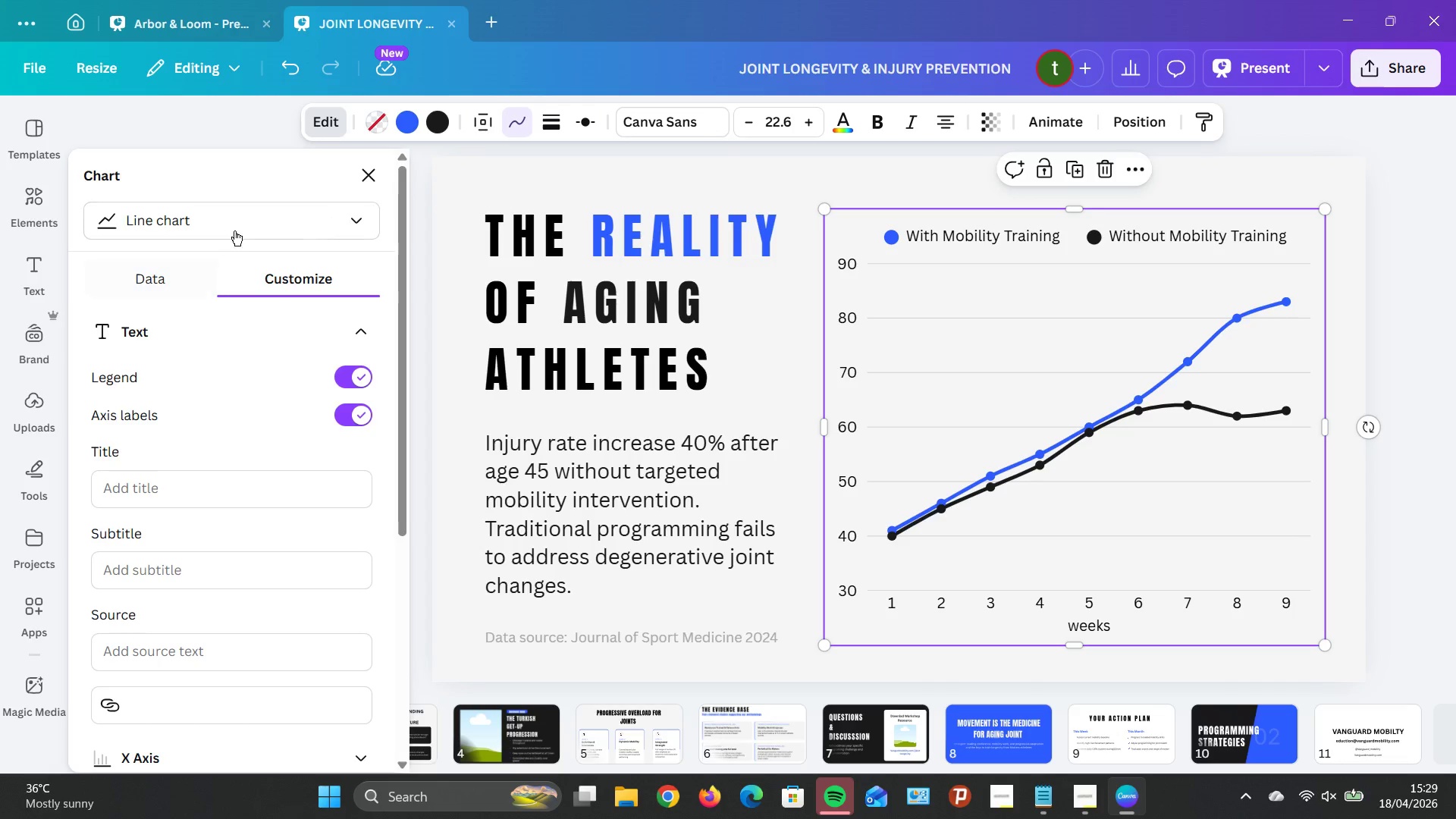 
scroll: coordinate [233, 369], scroll_direction: up, amount: 1.0
 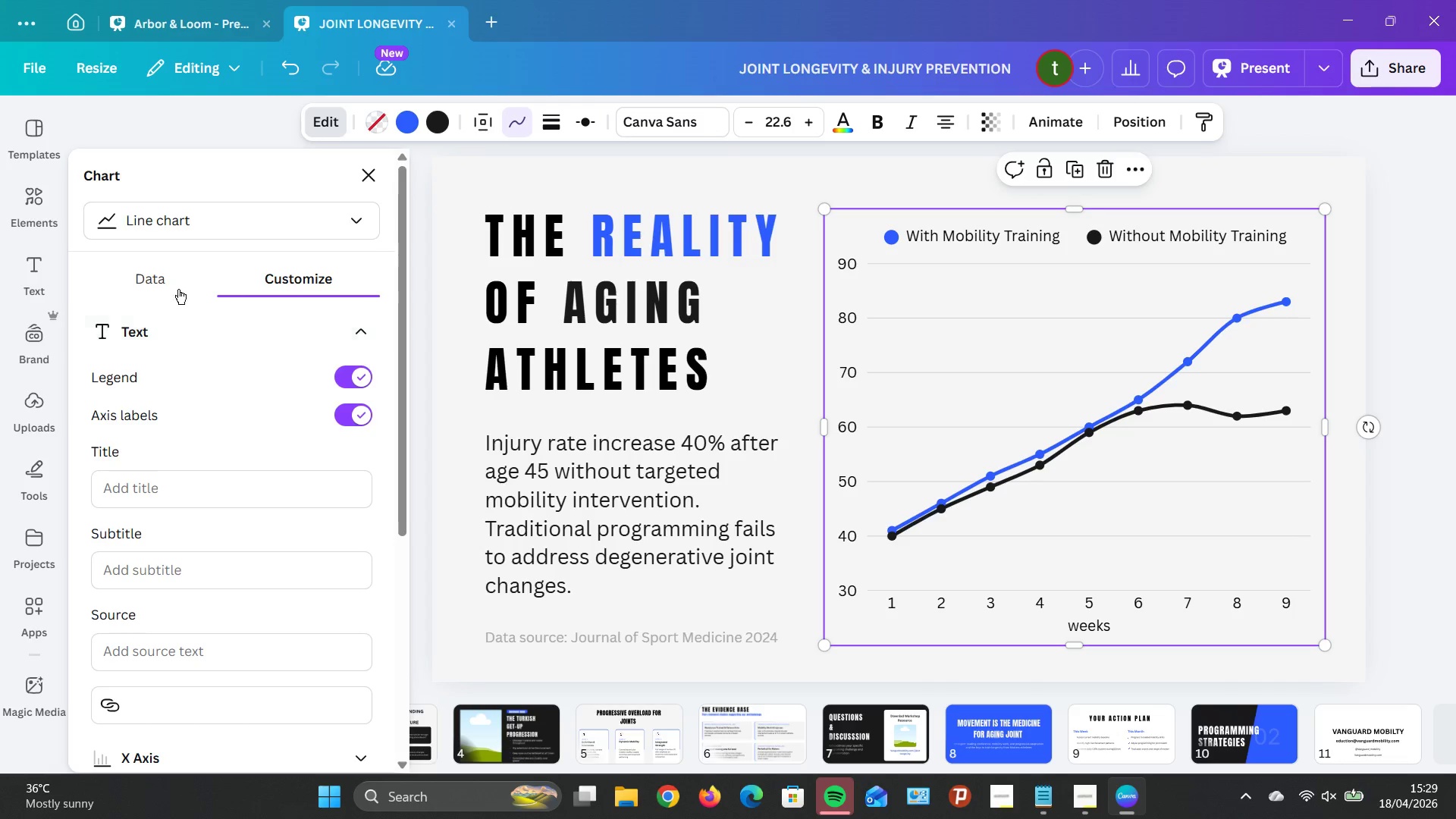 
left_click([168, 277])
 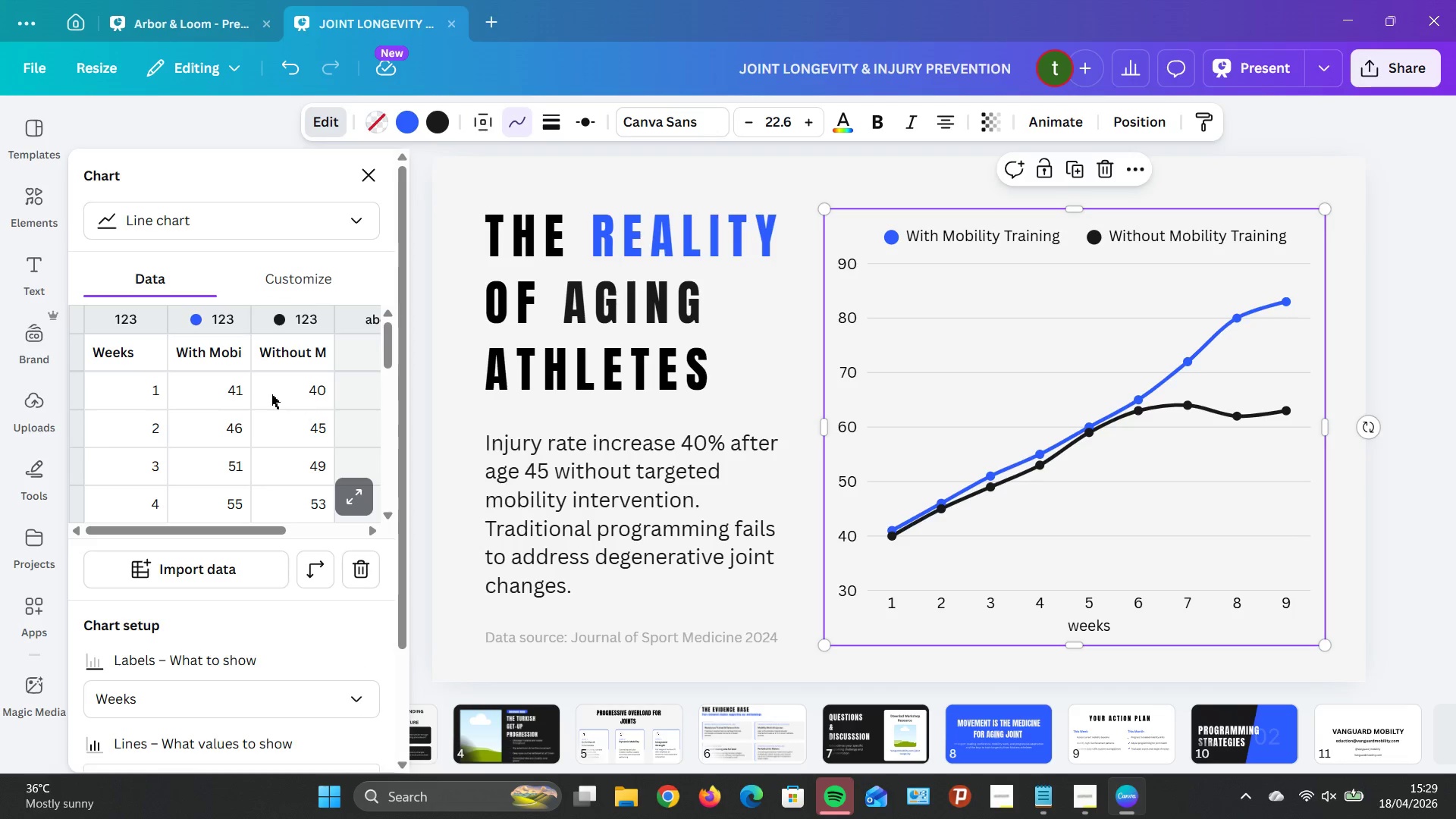 
left_click([246, 385])
 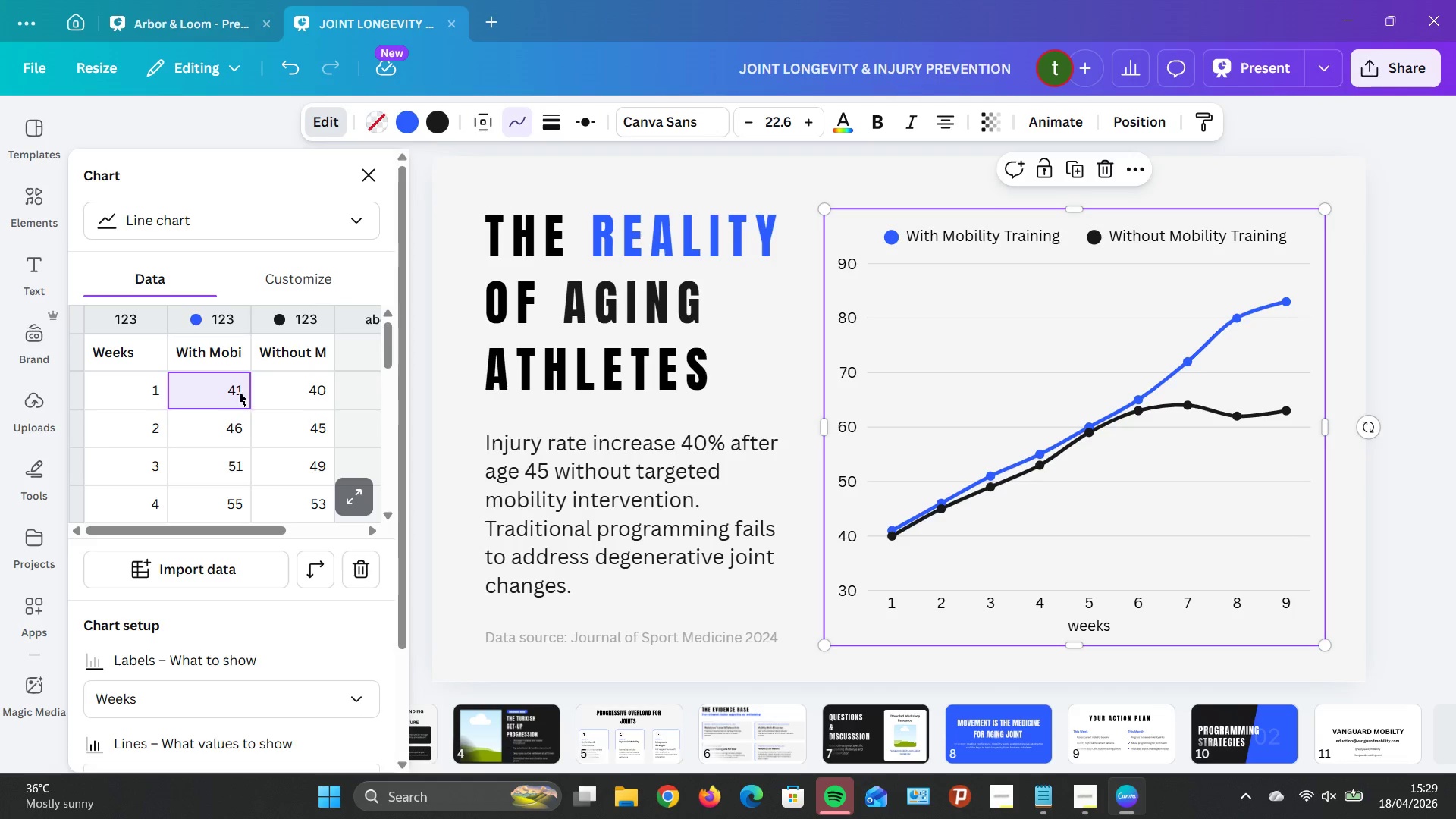 
left_click([237, 392])
 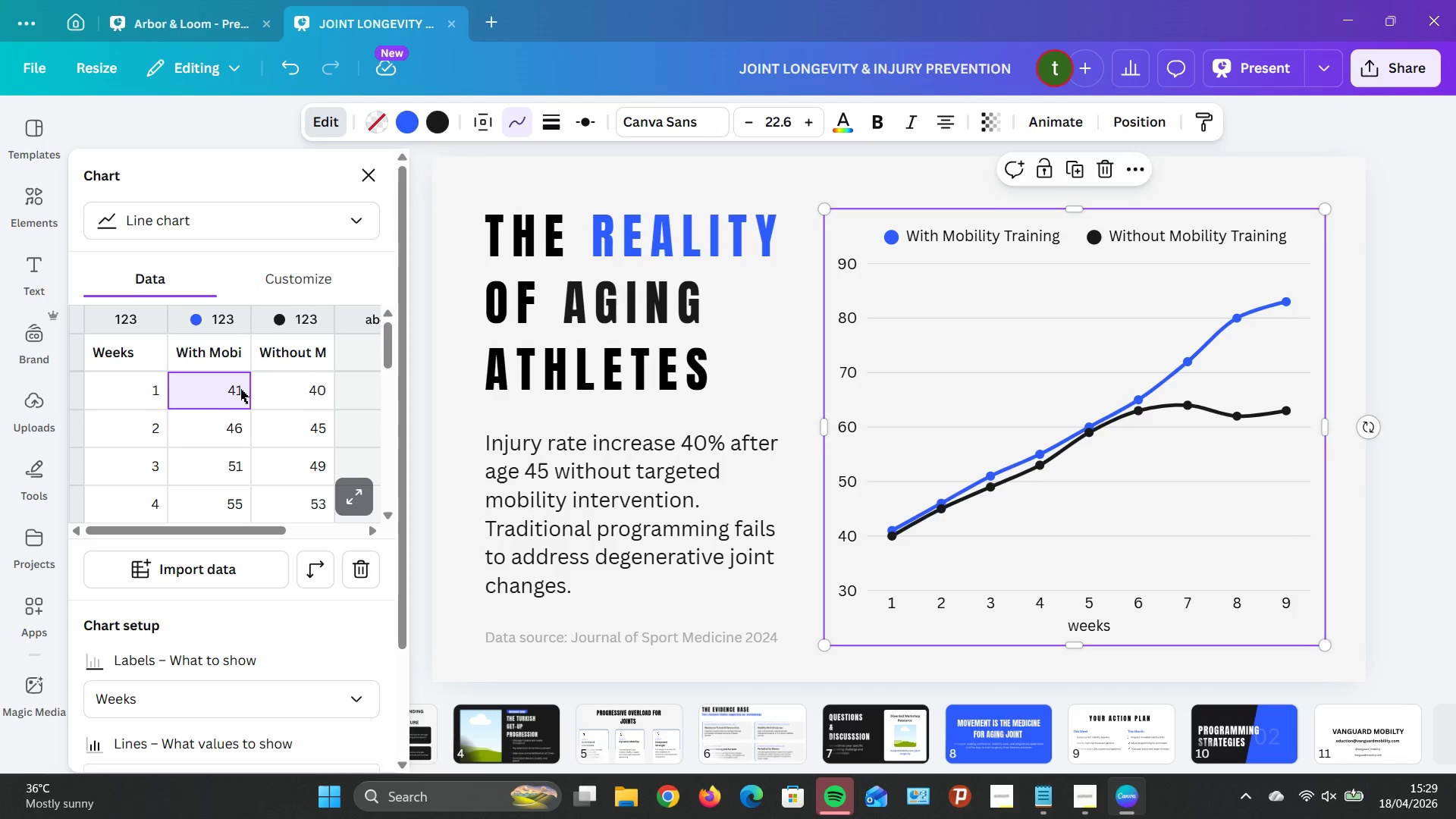 
double_click([240, 388])
 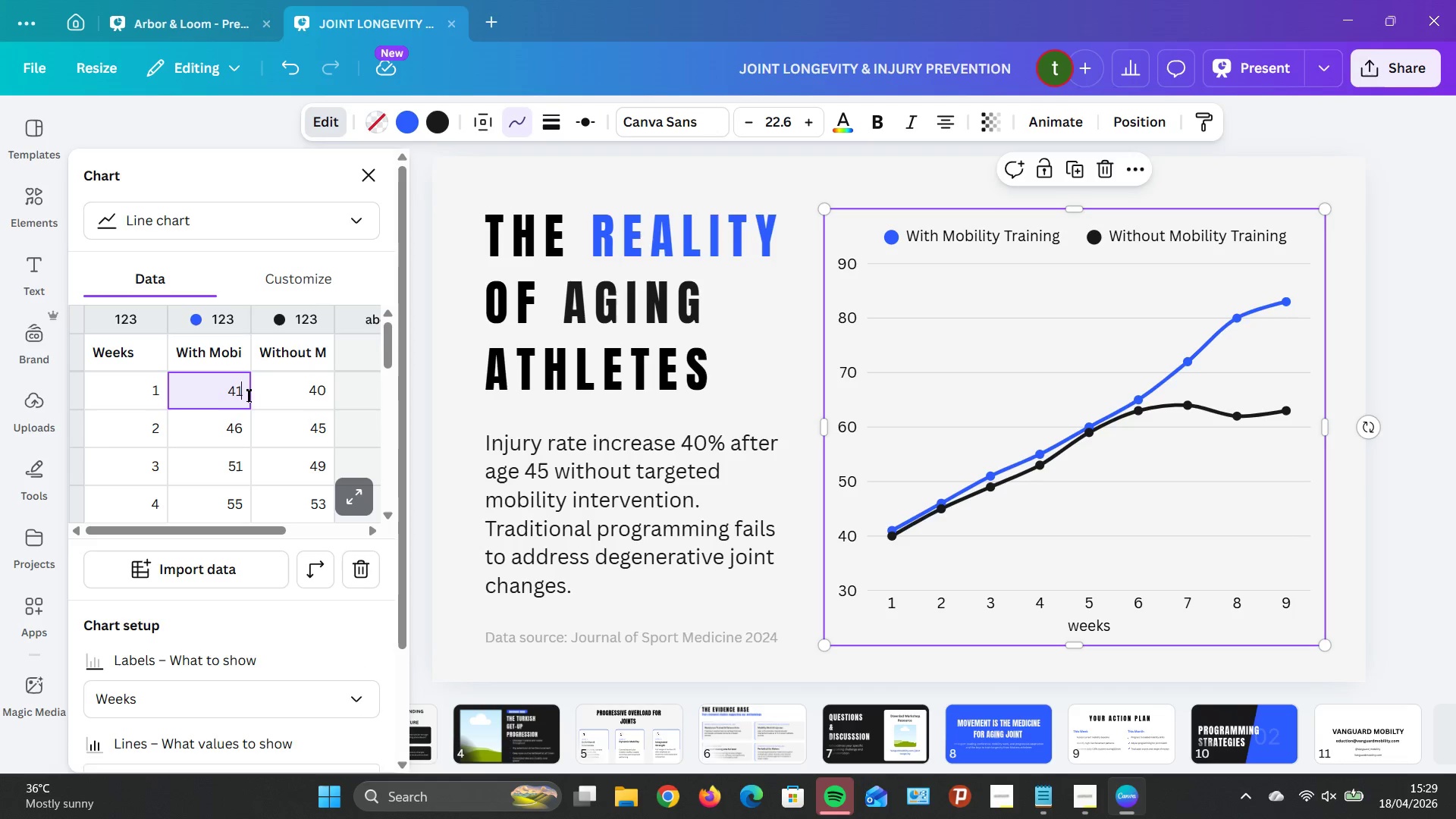 
key(Backspace)
 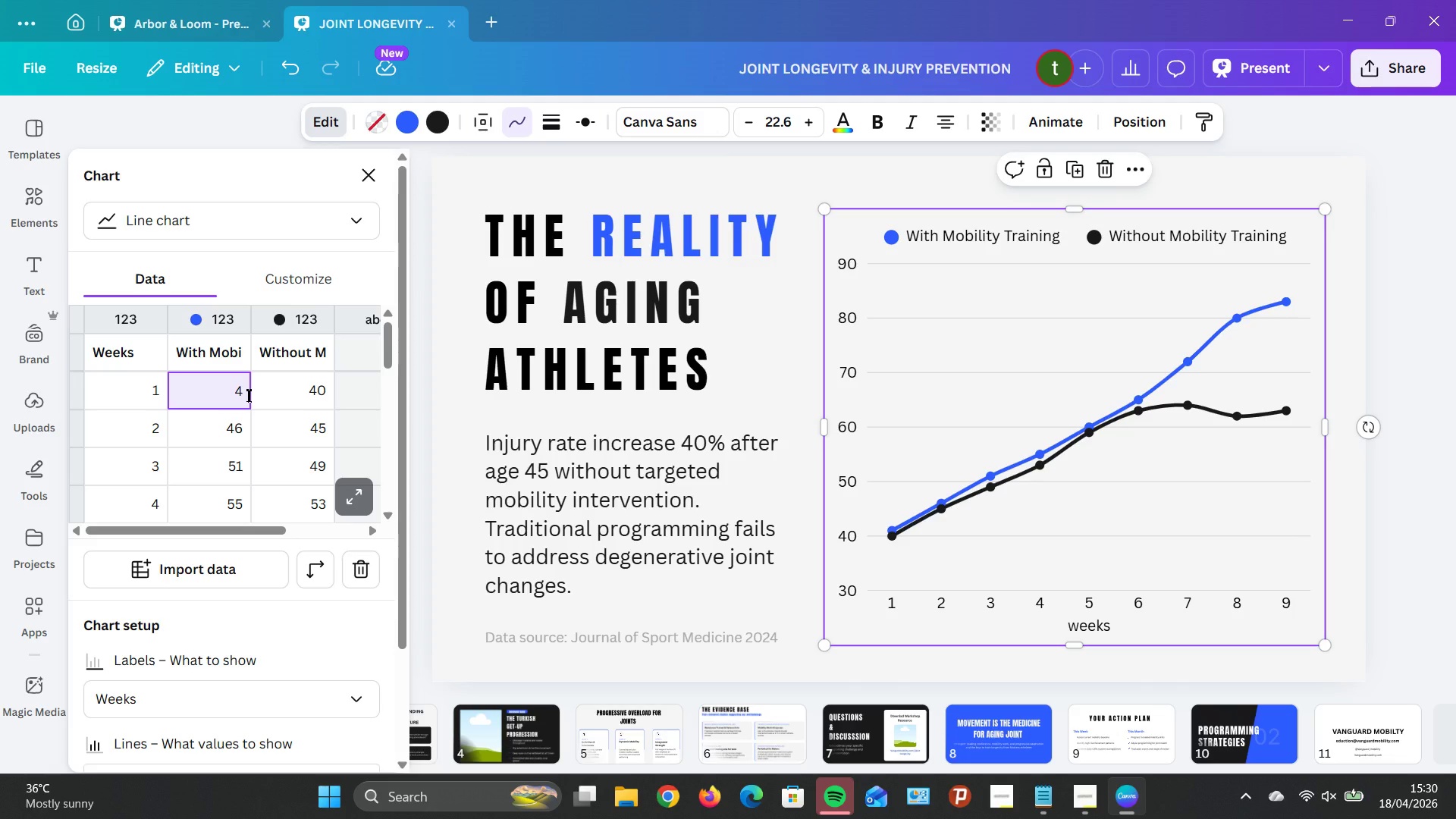 
key(2)
 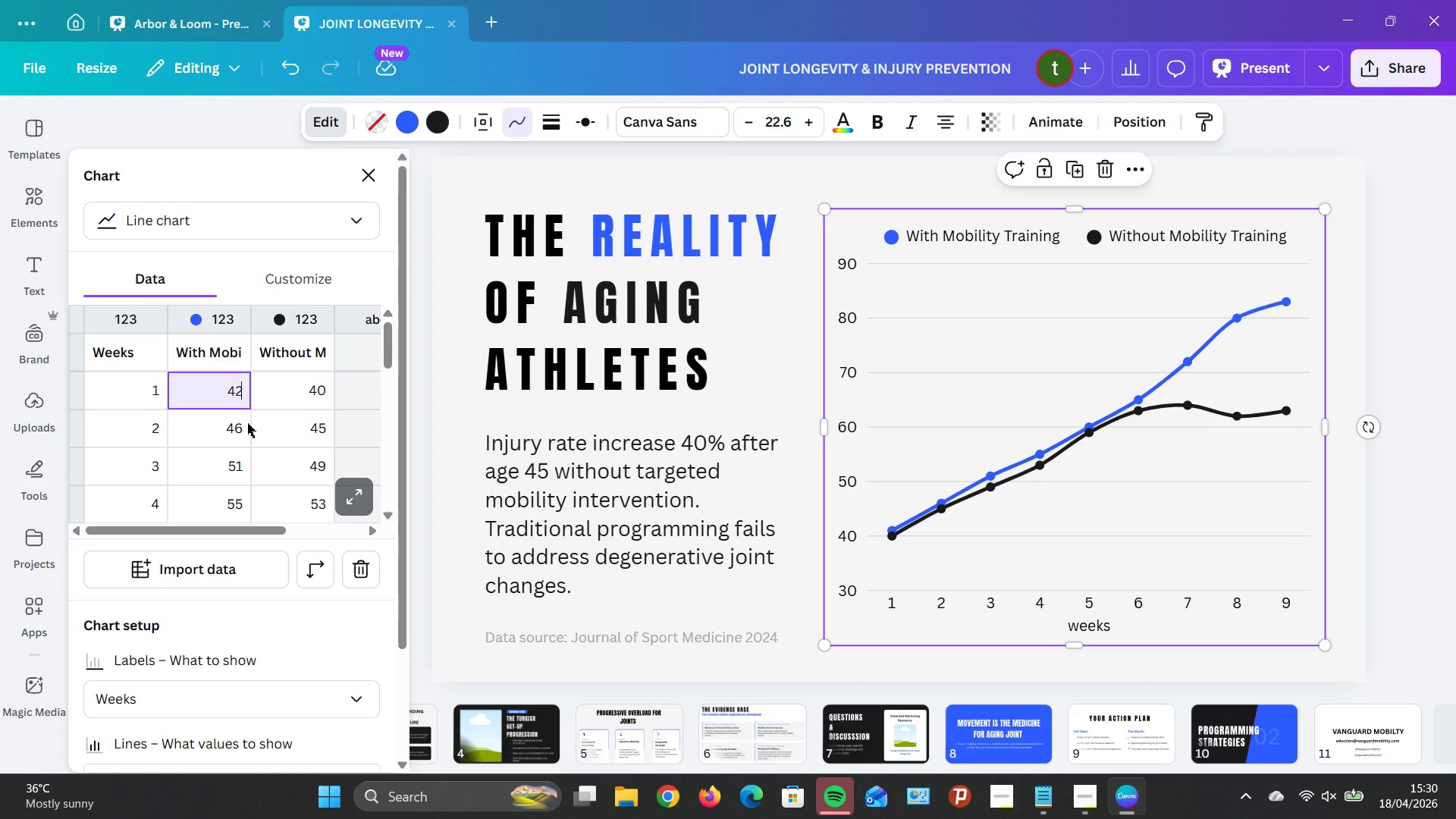 
double_click([245, 422])
 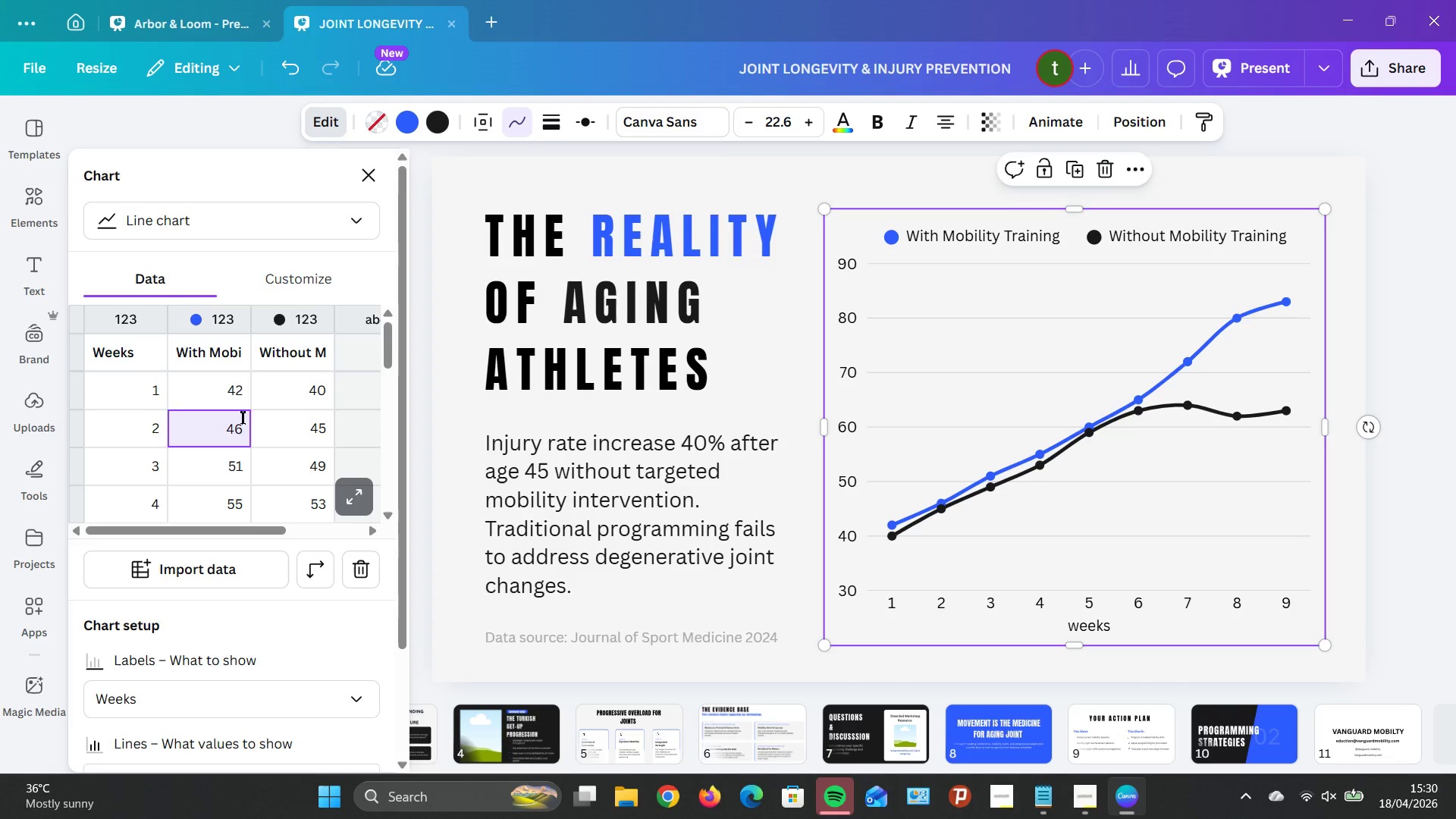 
key(Backspace)
 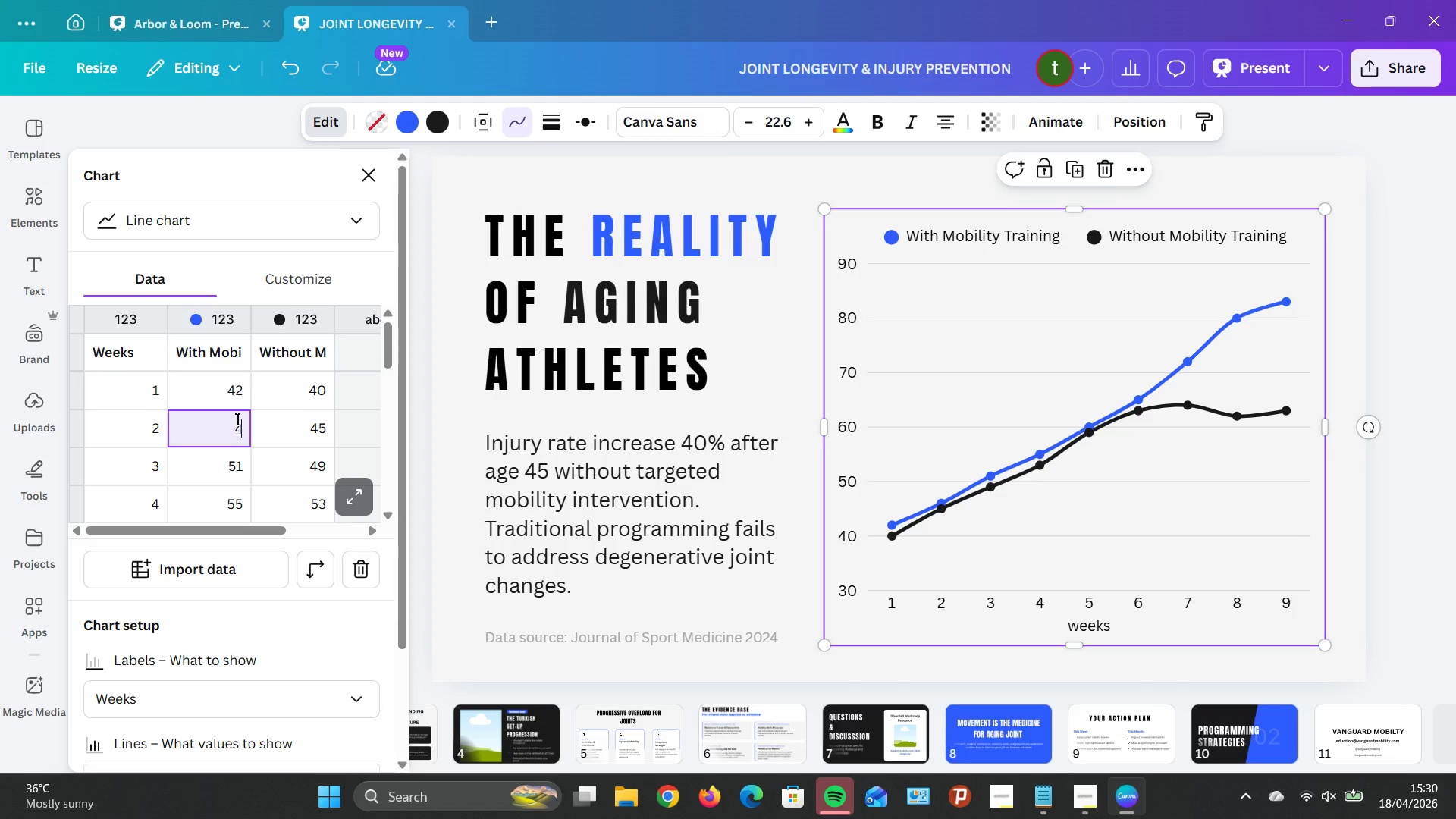 
key(7)
 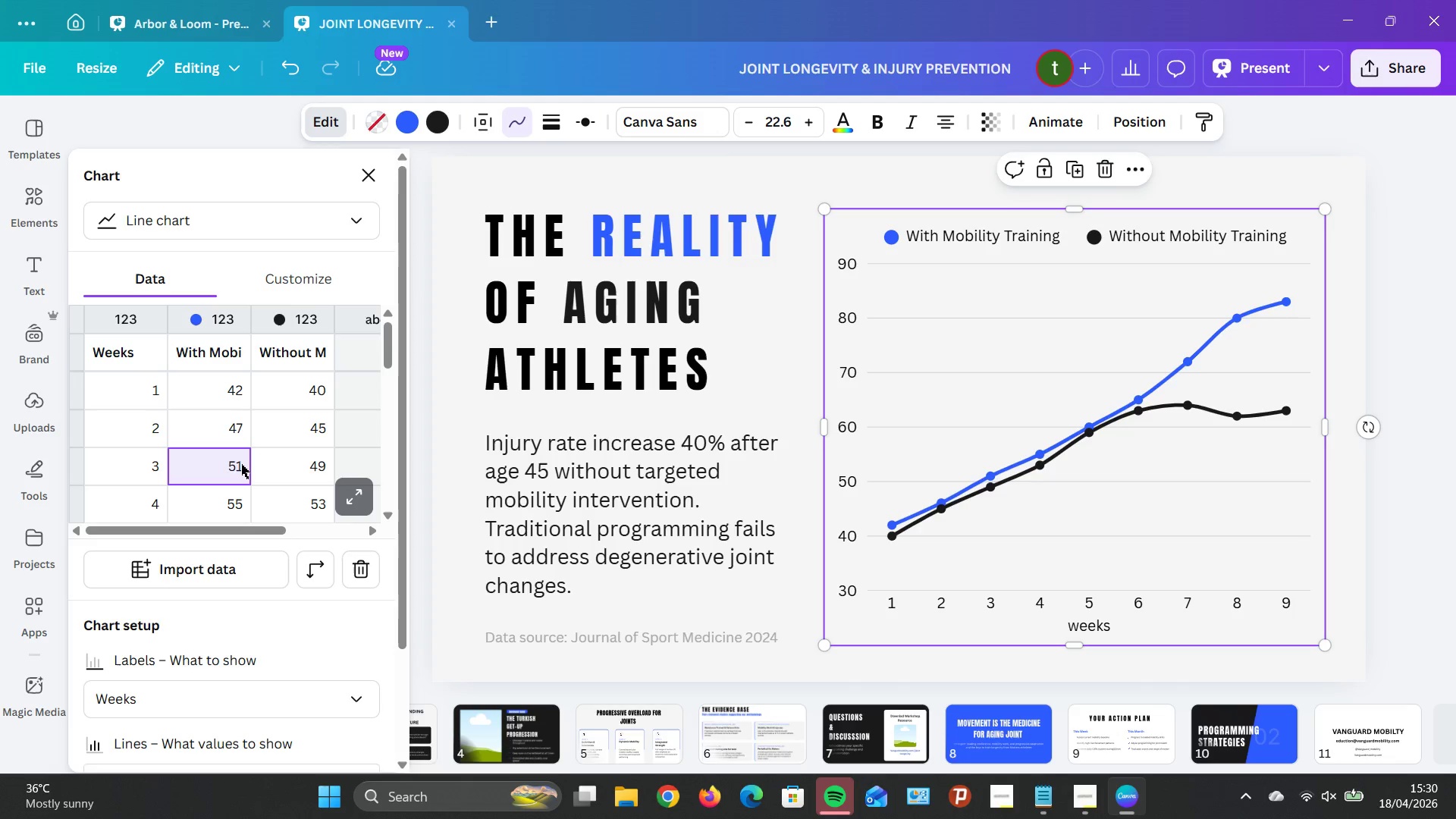 
double_click([241, 464])
 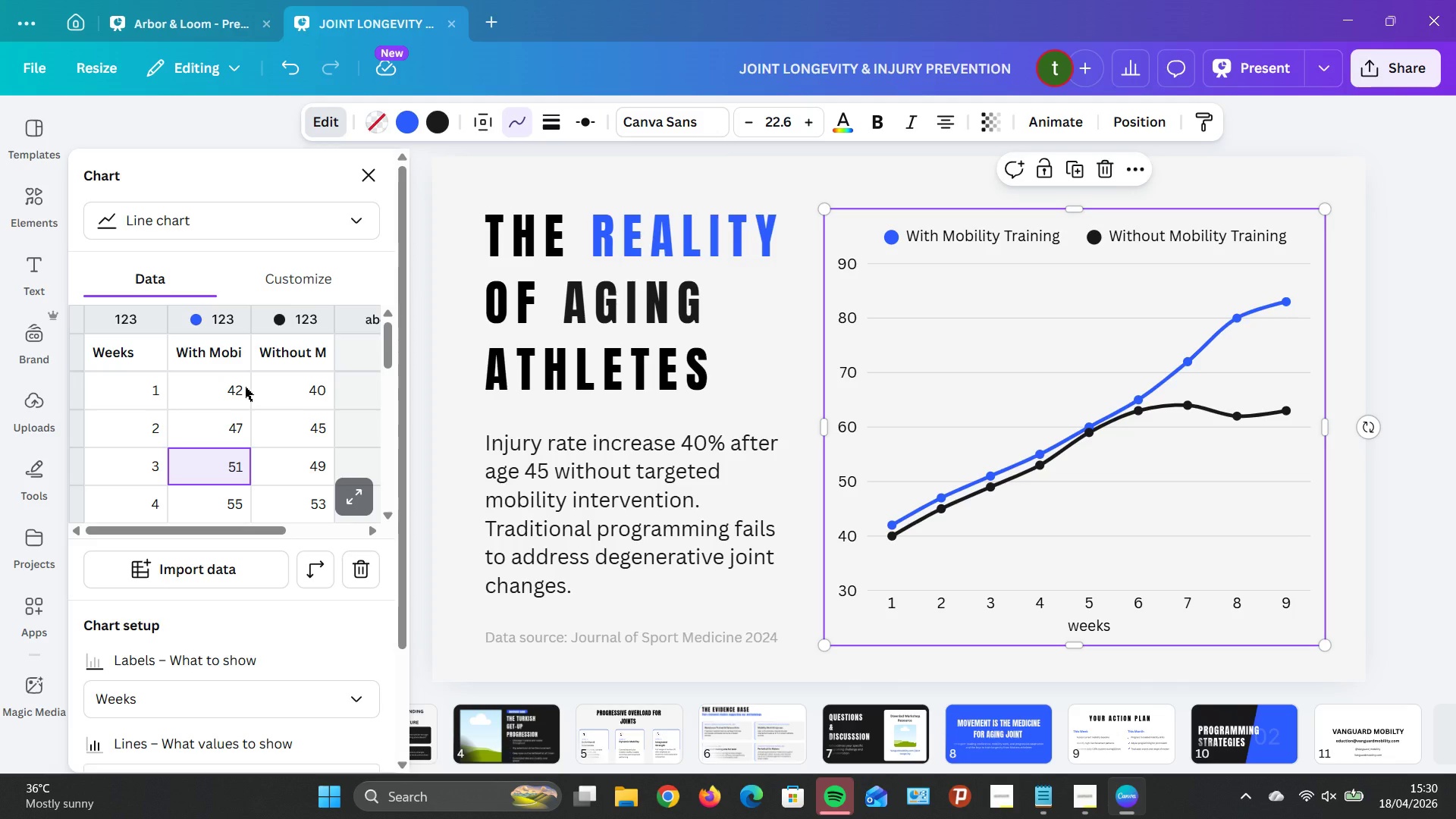 
wait(7.05)
 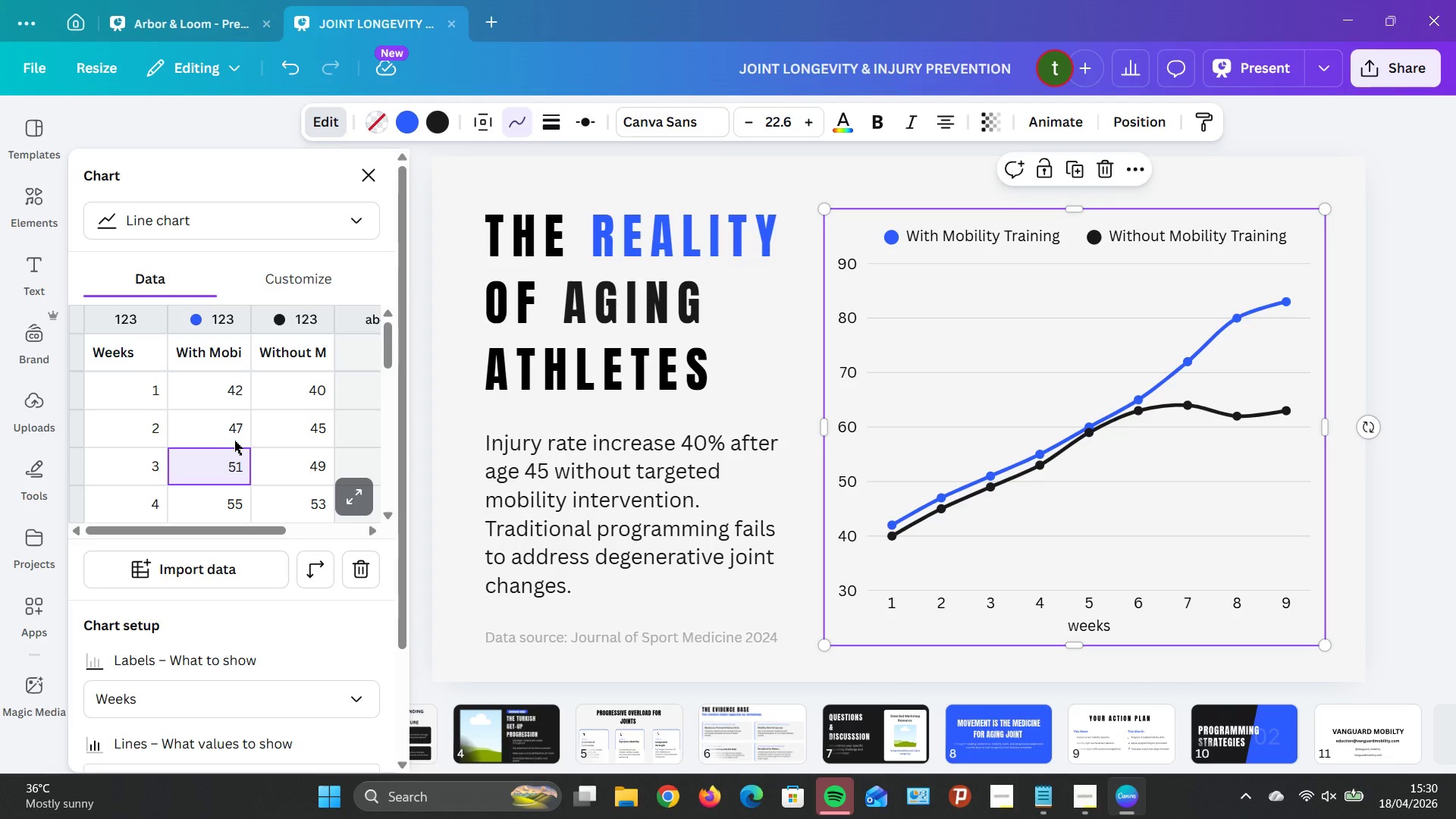 
left_click([246, 382])
 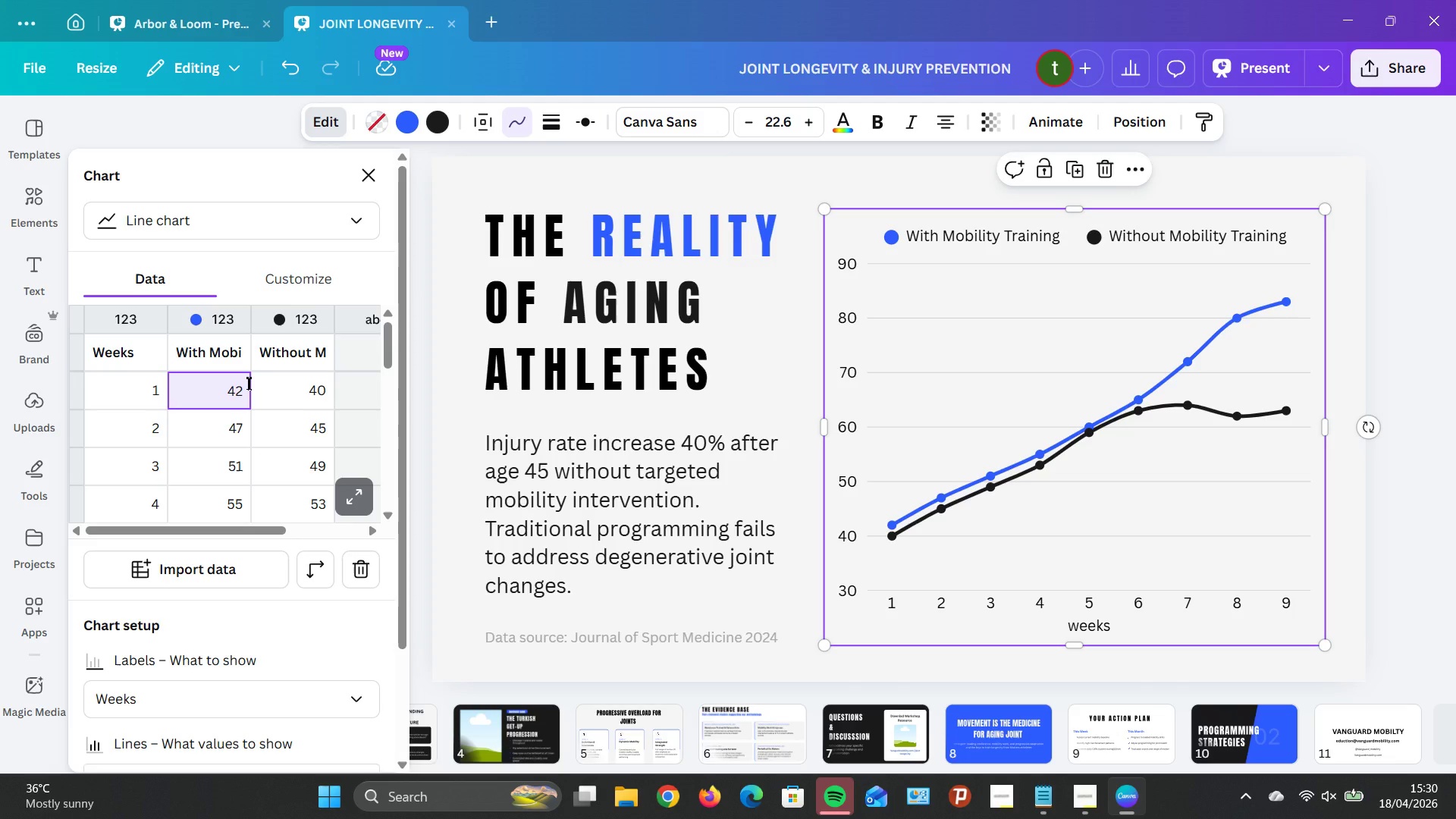 
key(Backspace)
 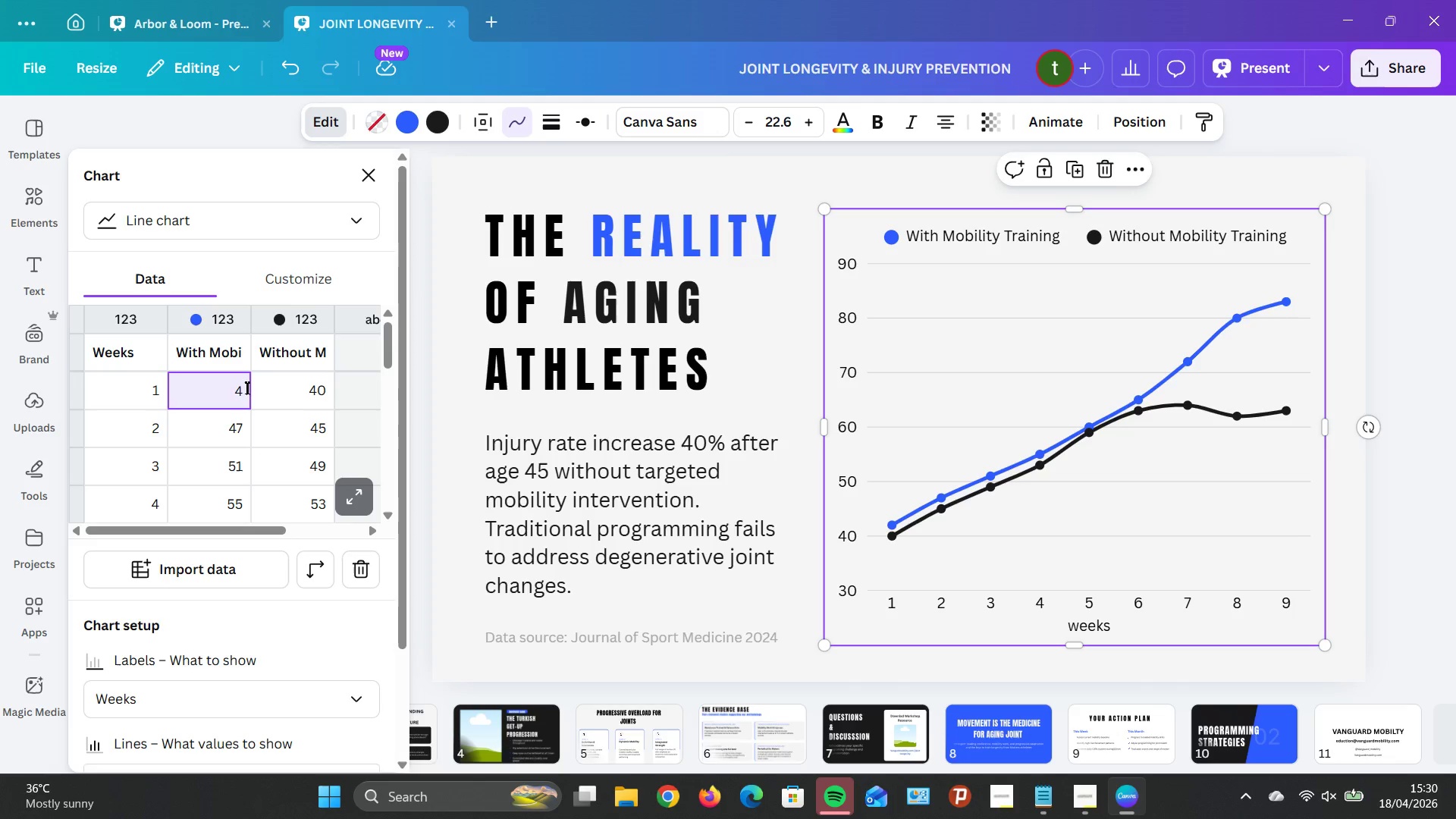 
key(1)
 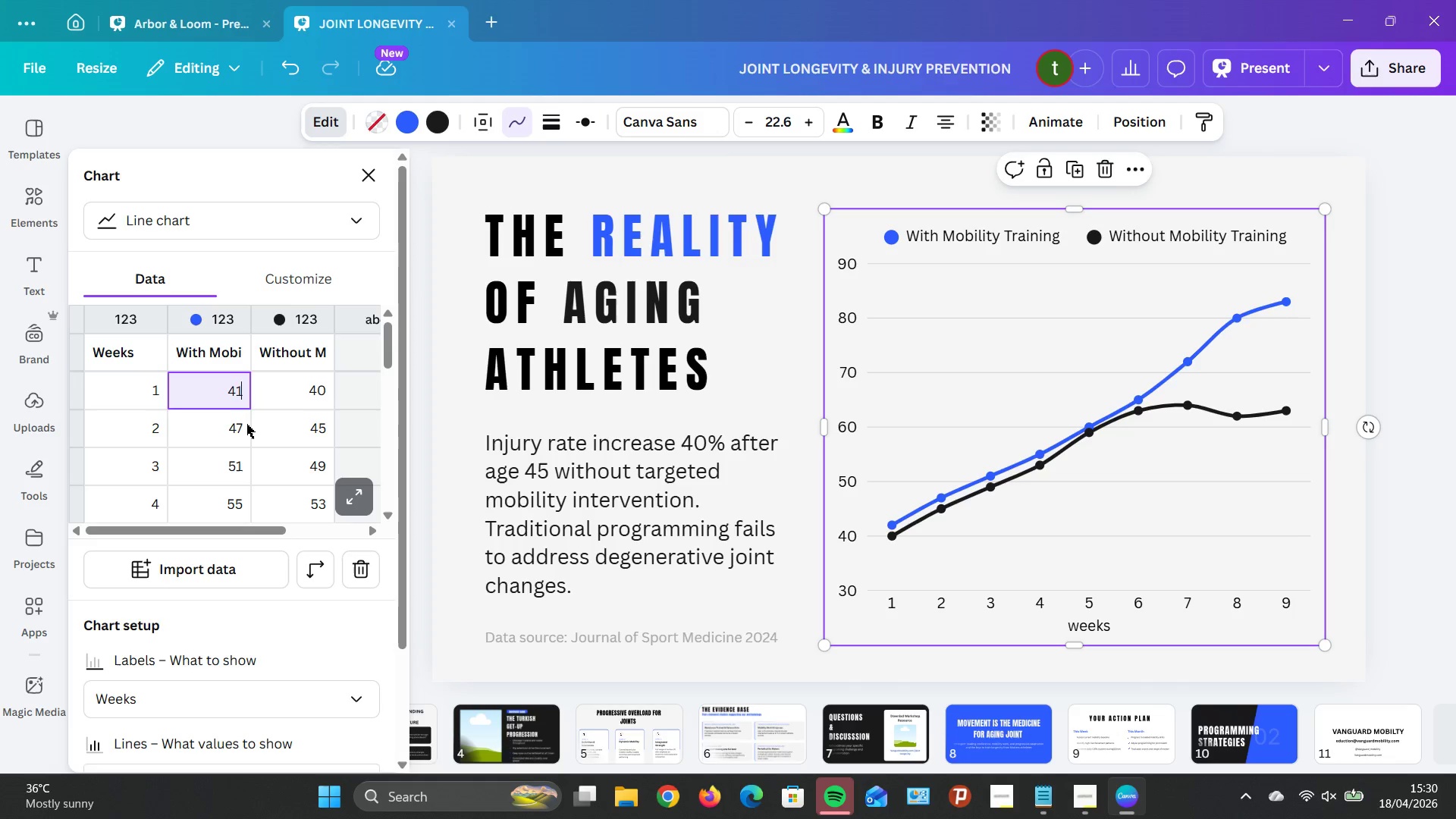 
double_click([245, 424])
 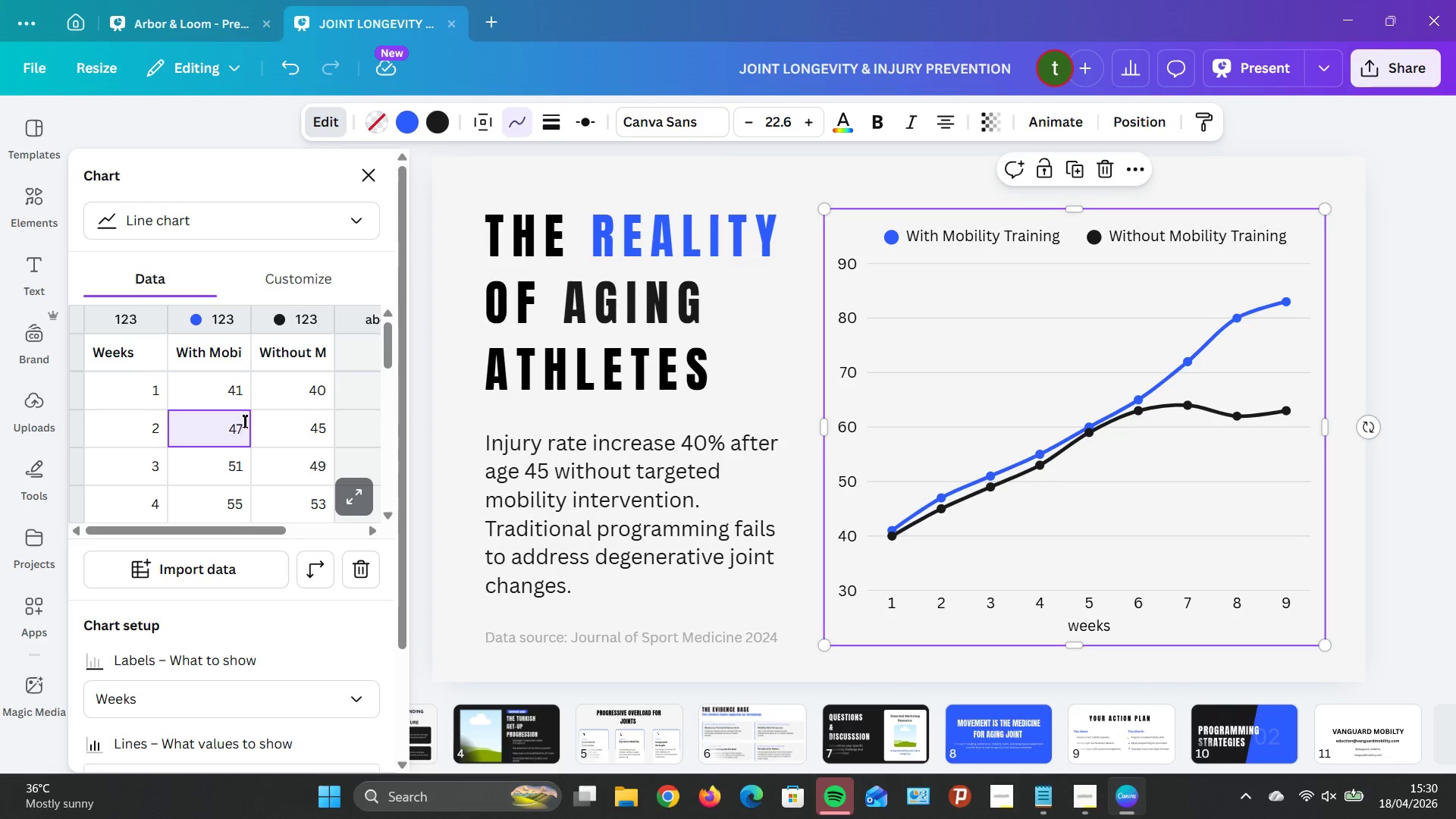 
key(Backspace)
 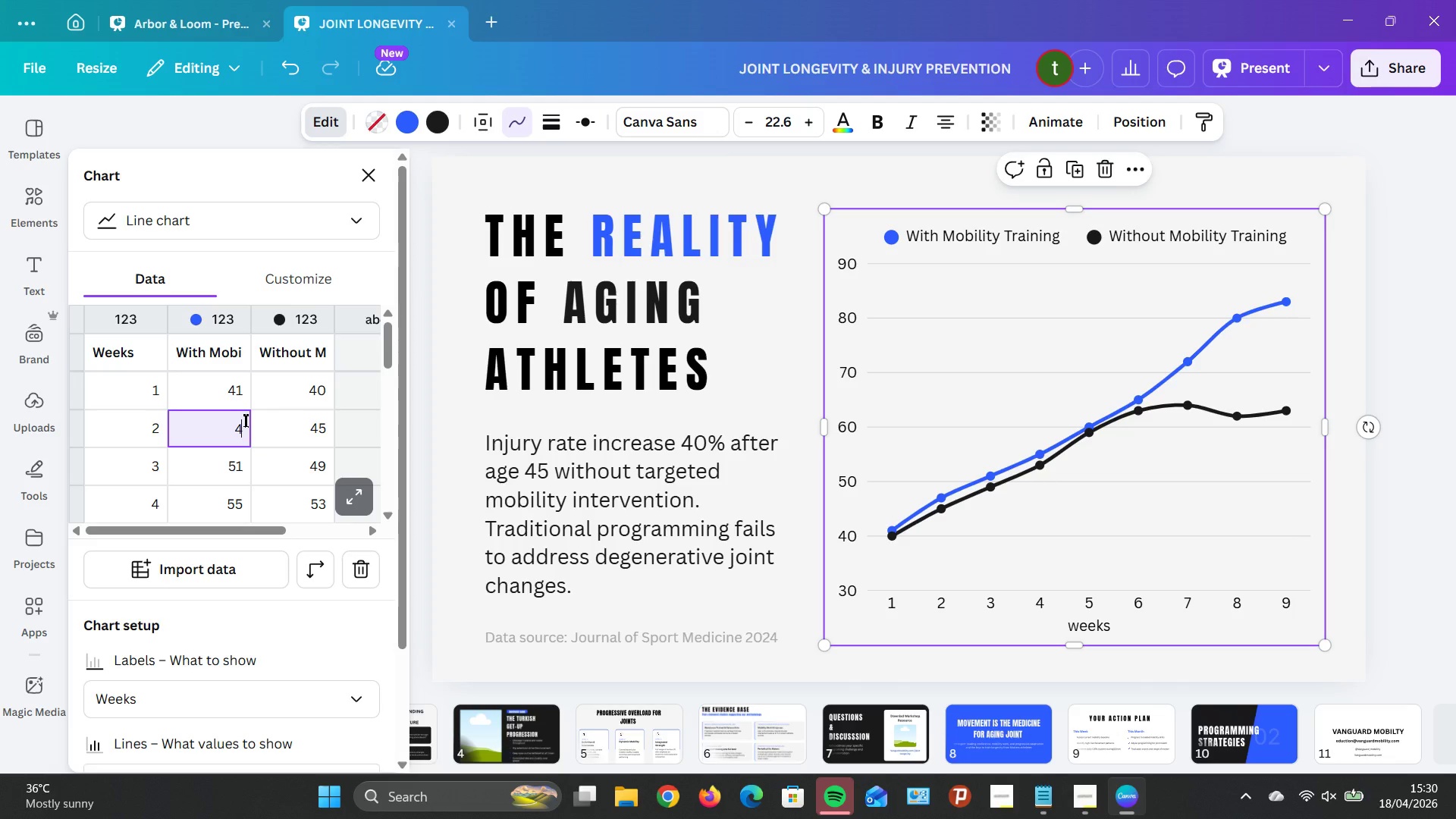 
key(6)
 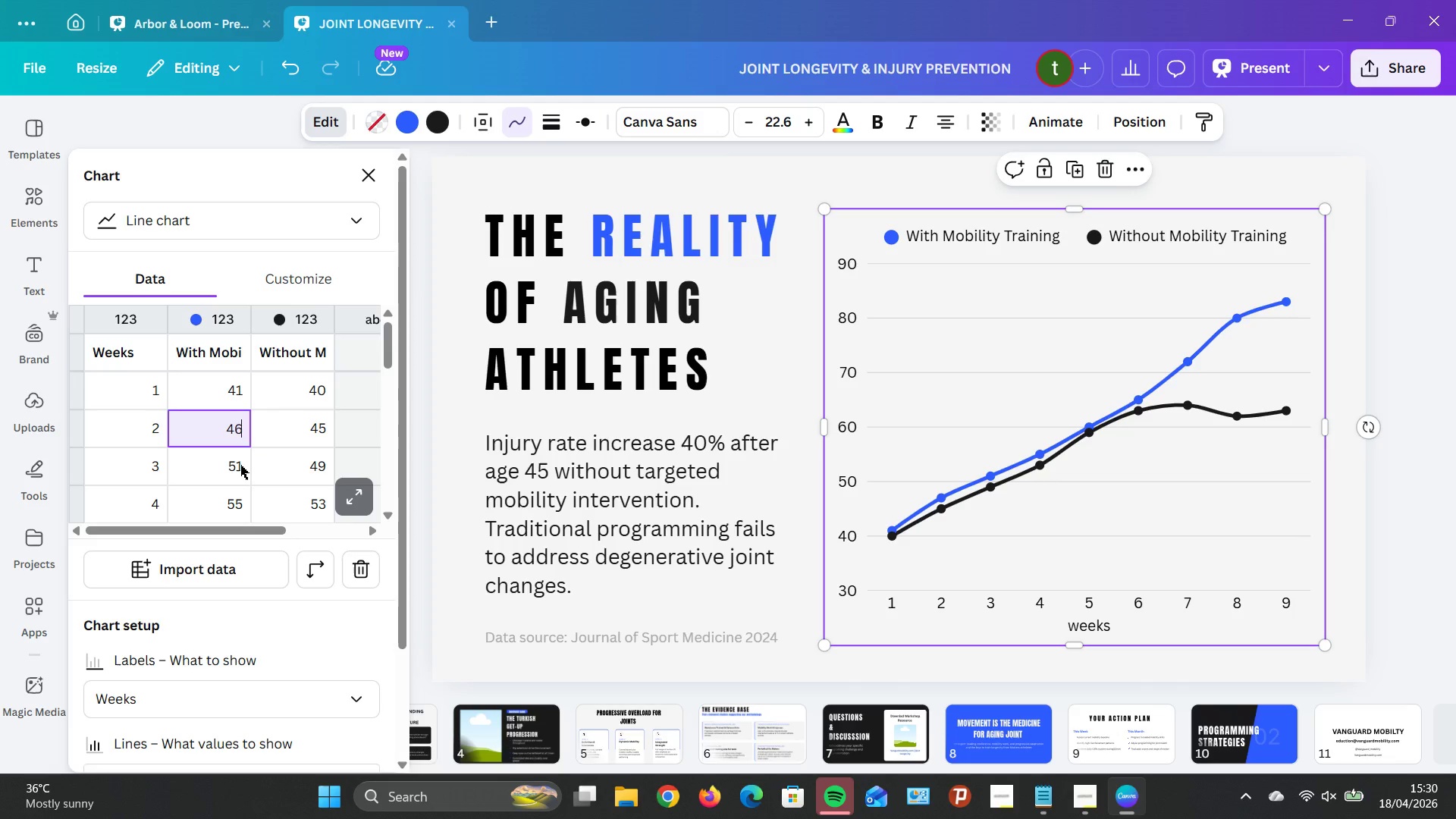 
double_click([240, 465])
 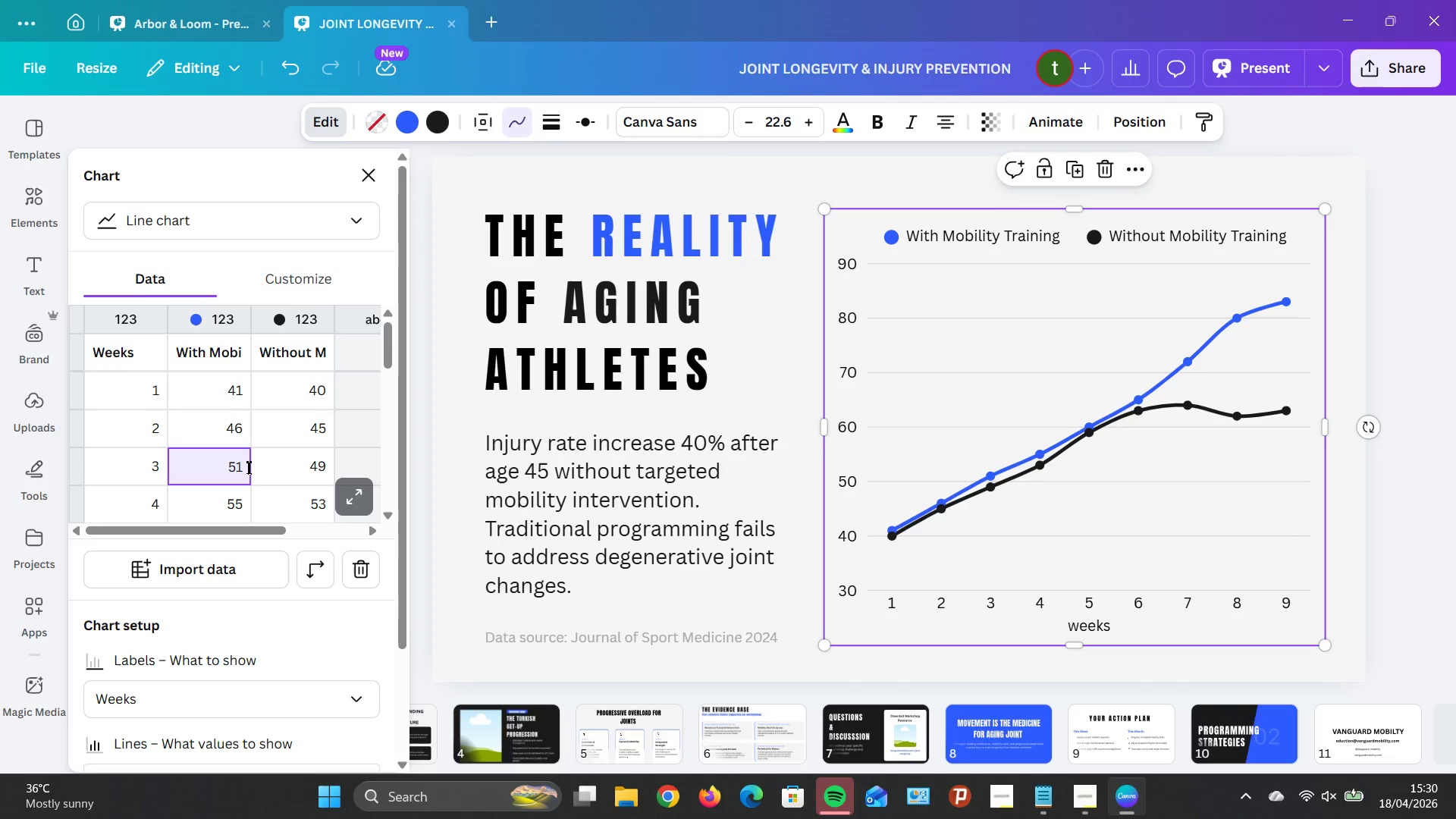 
key(Backspace)
 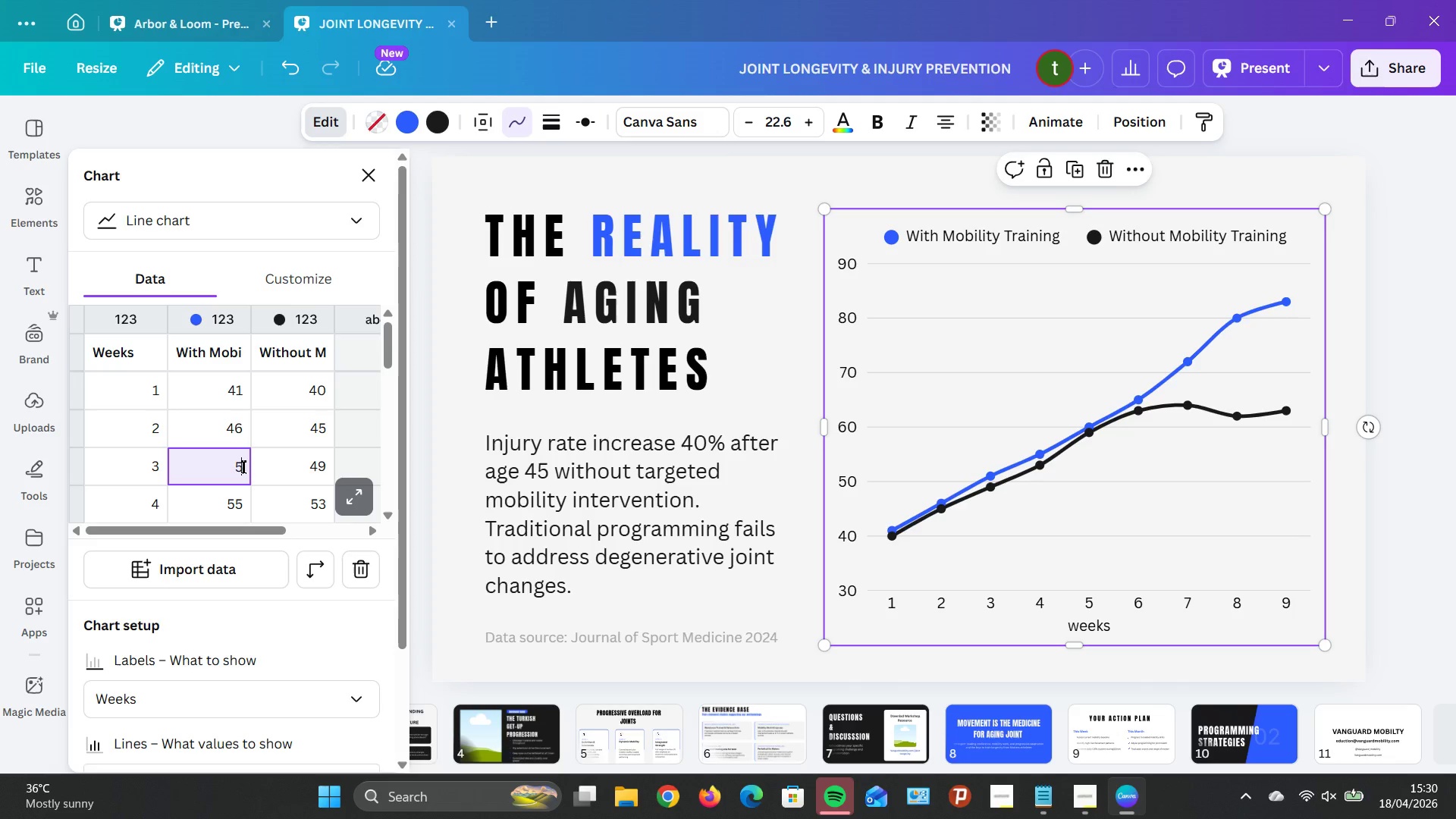 
key(0)
 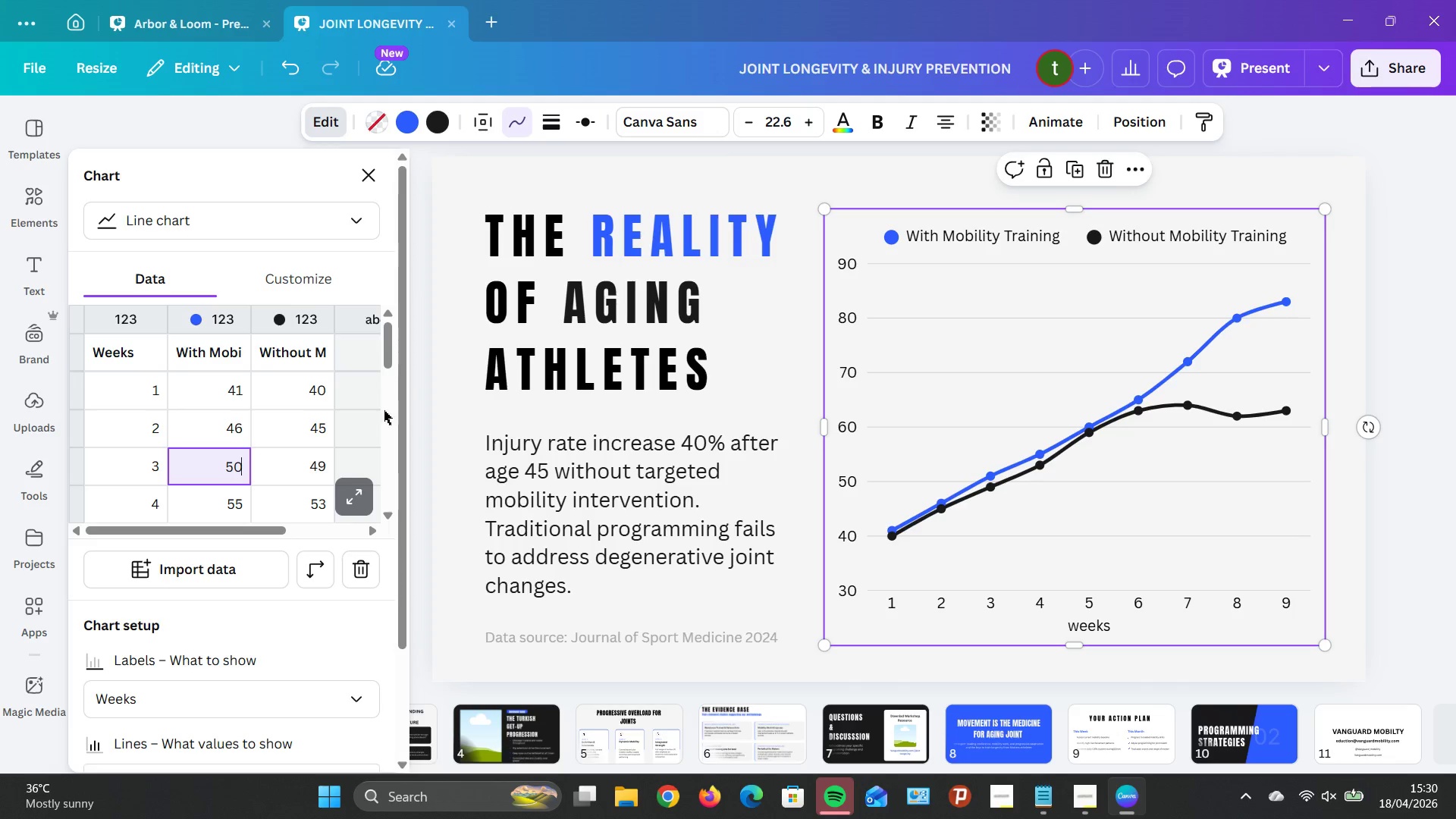 
left_click_drag(start_coordinate=[384, 354], to_coordinate=[390, 384])
 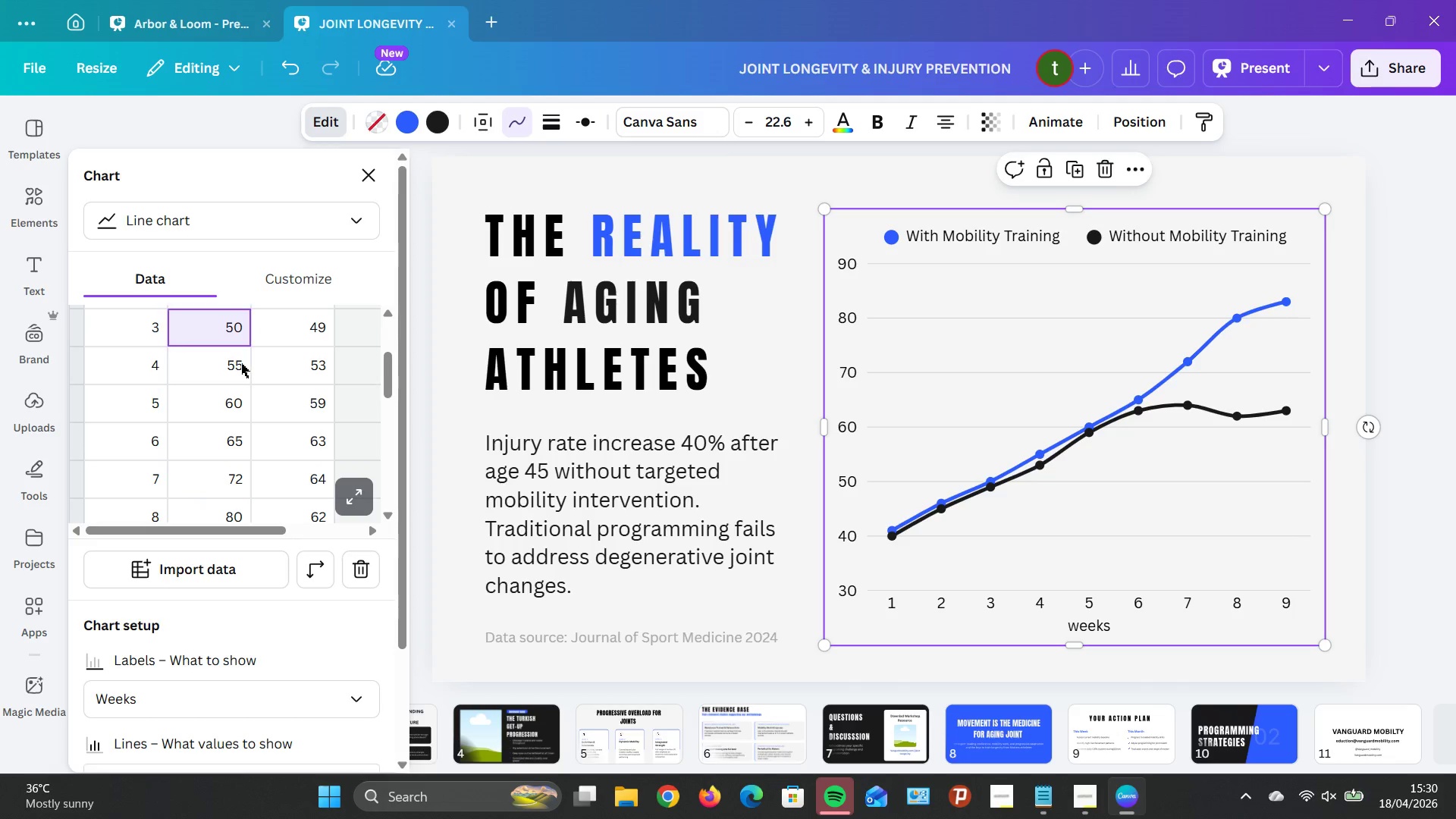 
double_click([241, 363])
 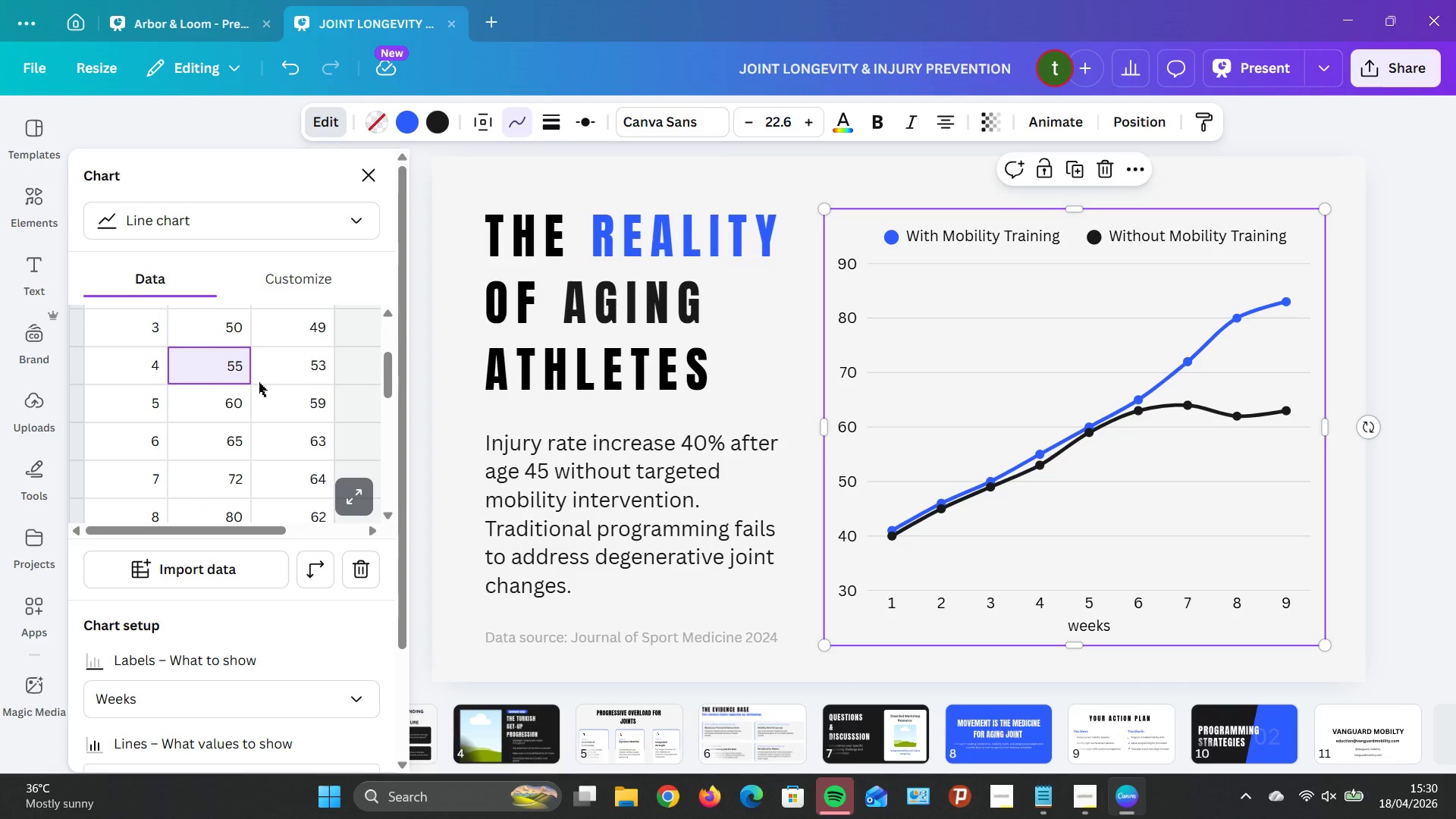 
key(Backspace)
 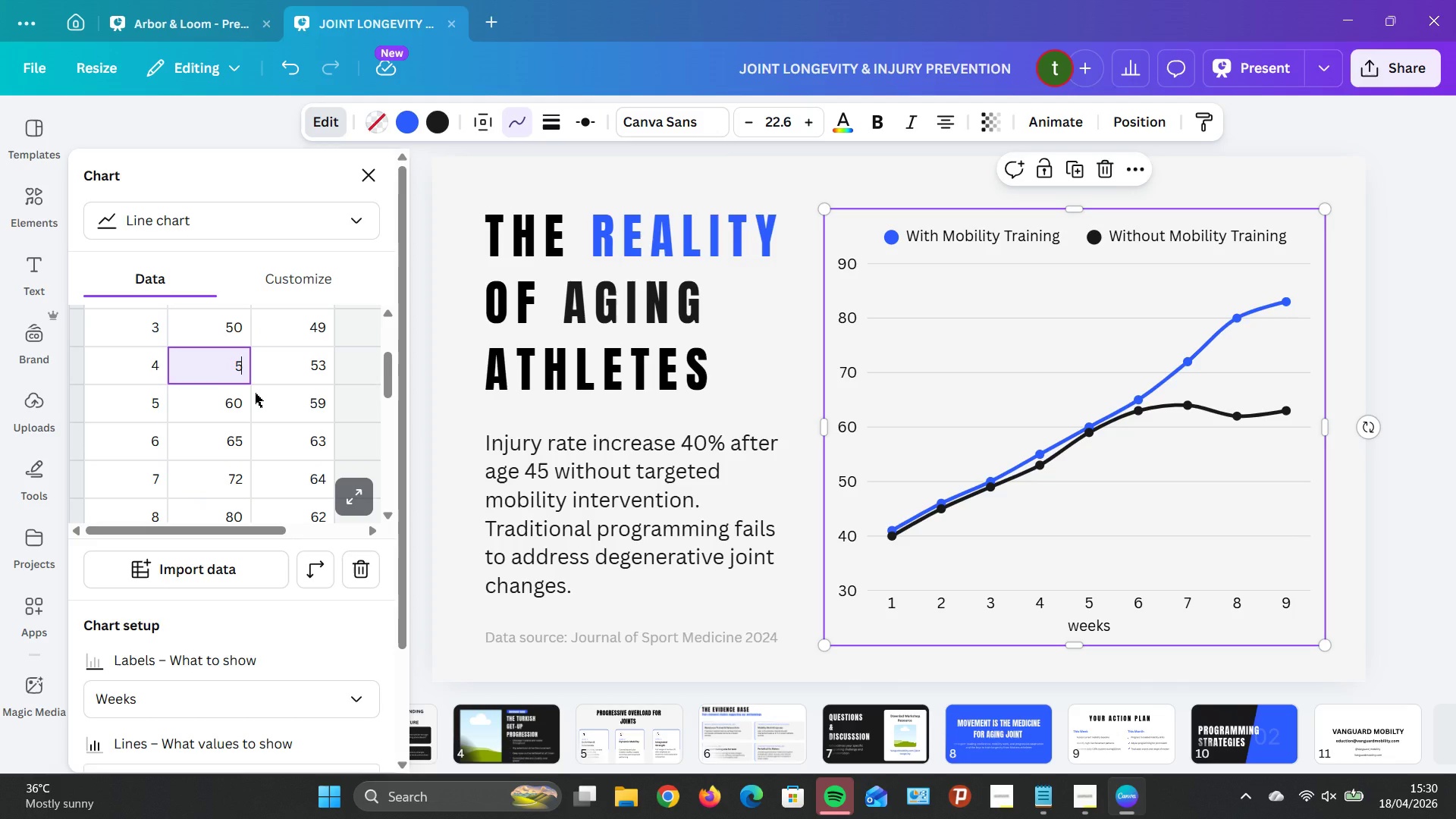 
key(4)
 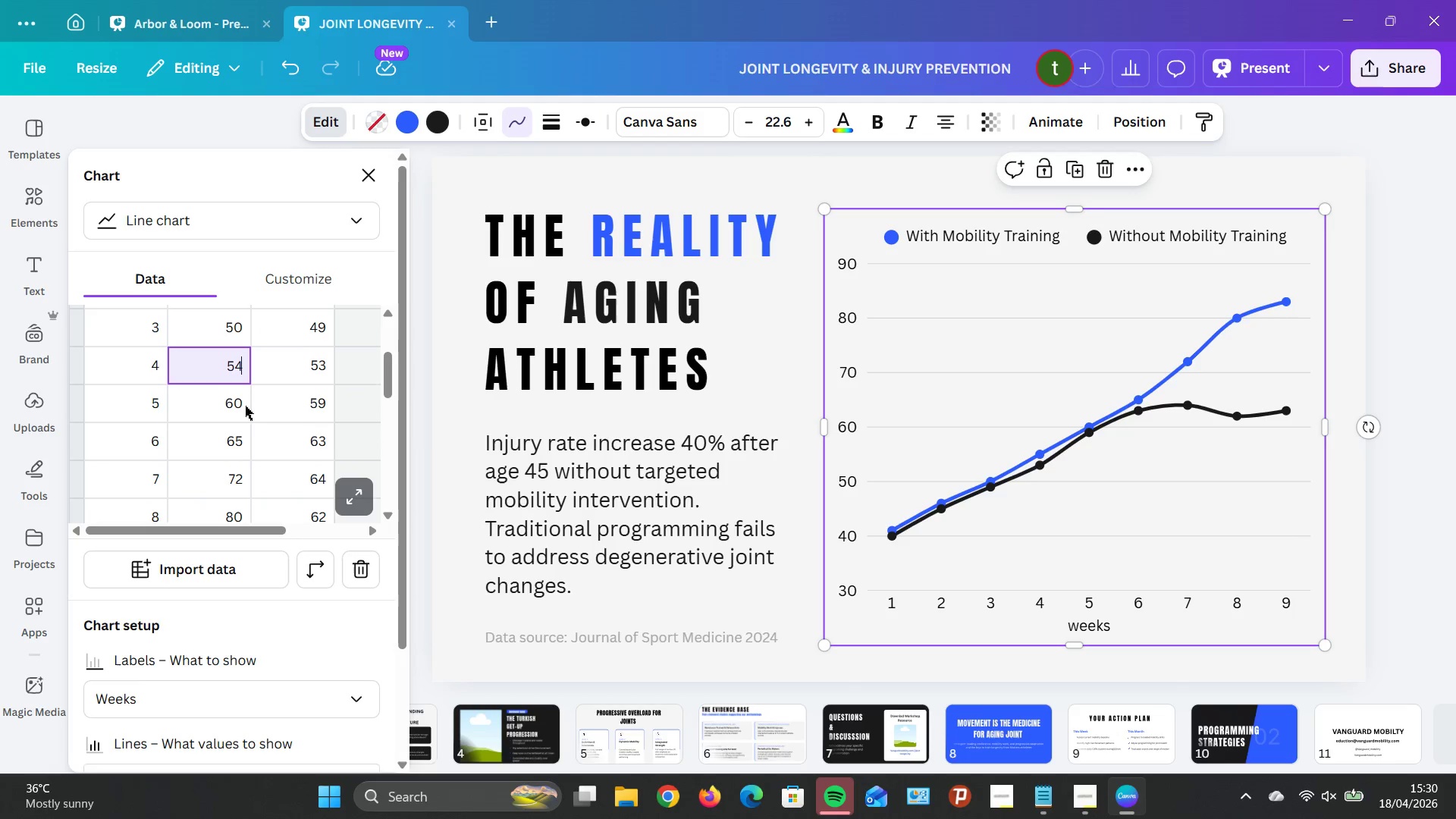 
left_click([244, 406])
 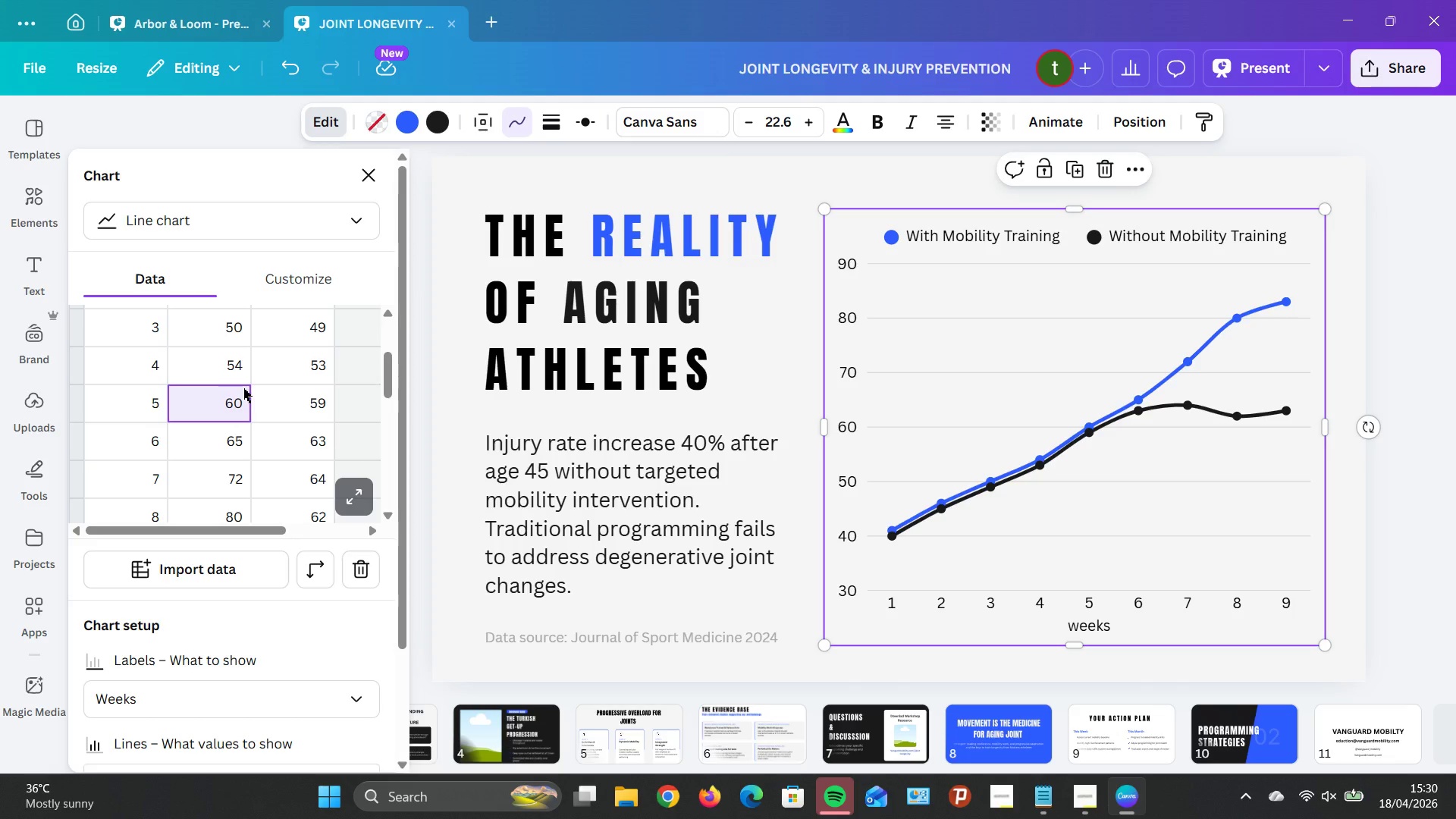 
wait(18.19)
 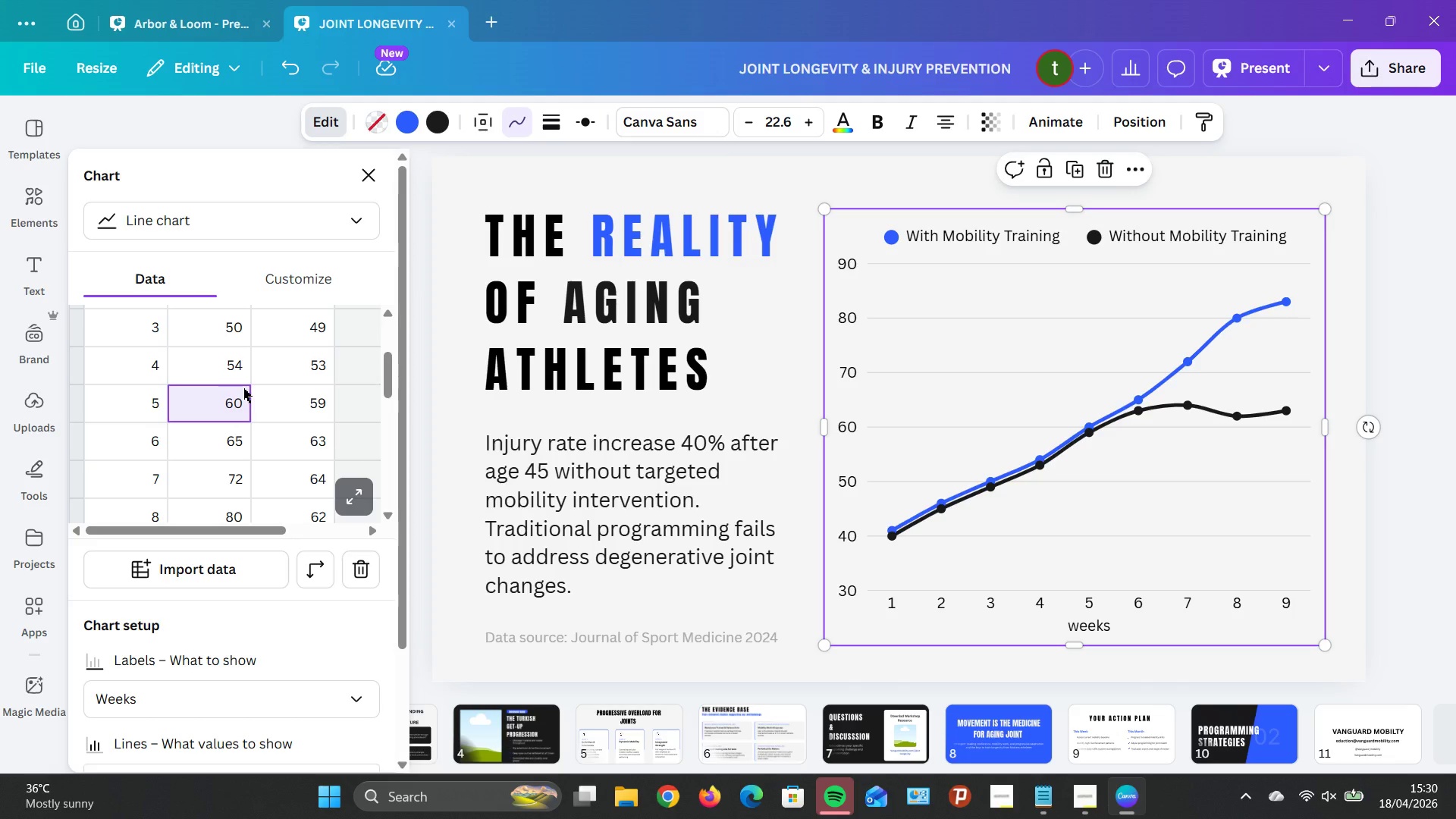 
scroll: coordinate [245, 380], scroll_direction: up, amount: 3.0
 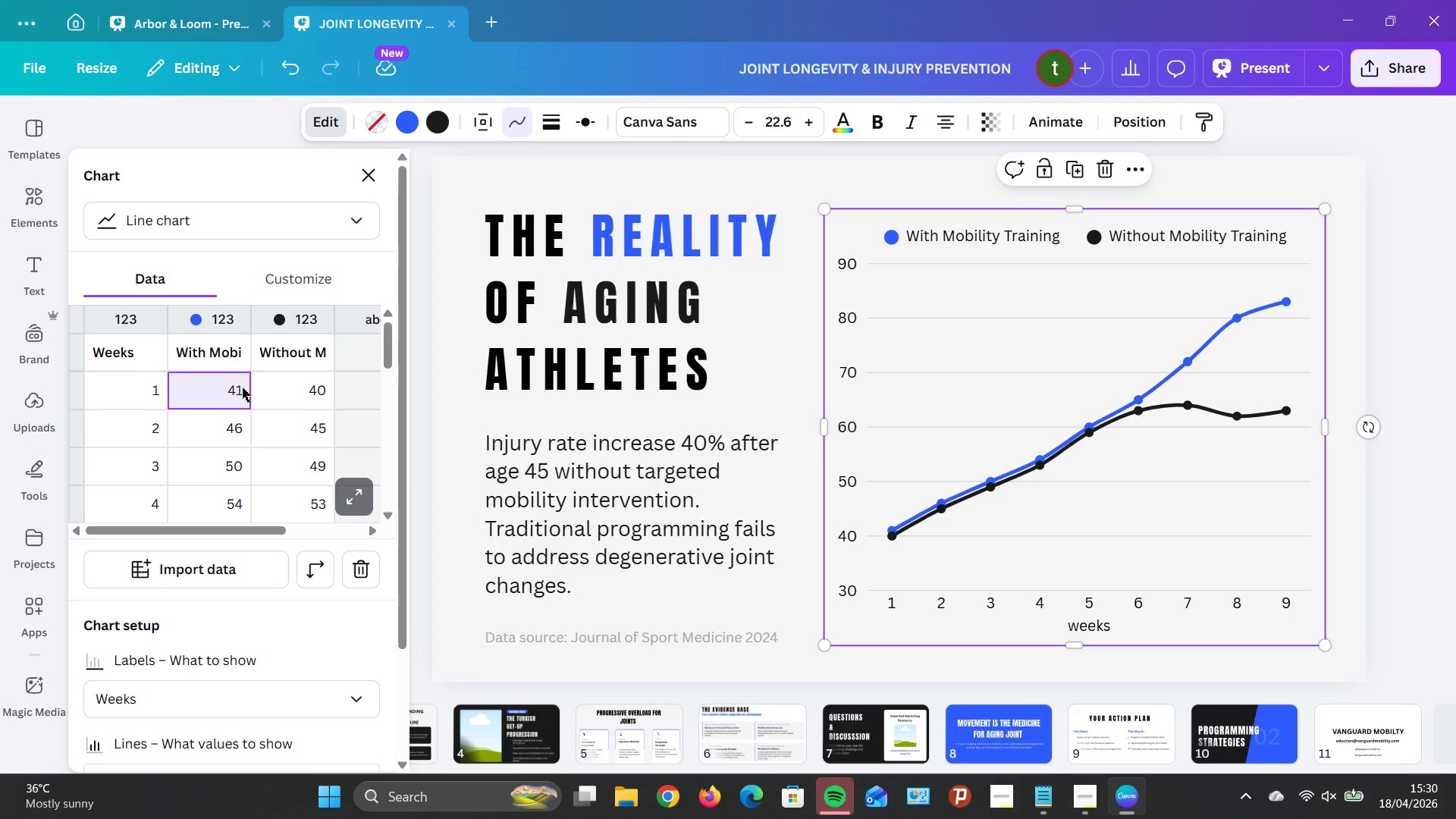 
double_click([242, 388])
 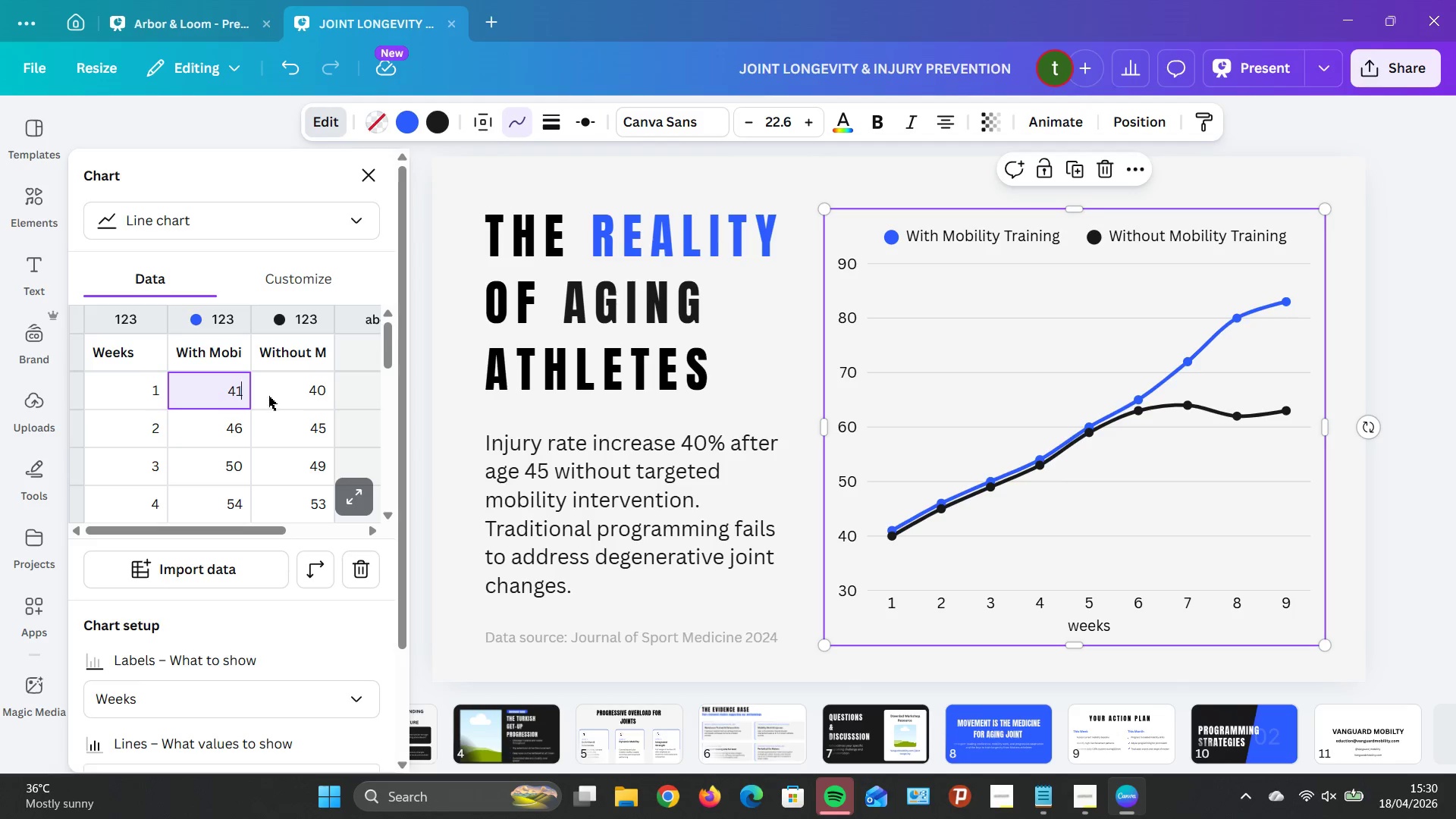 
key(Backspace)
 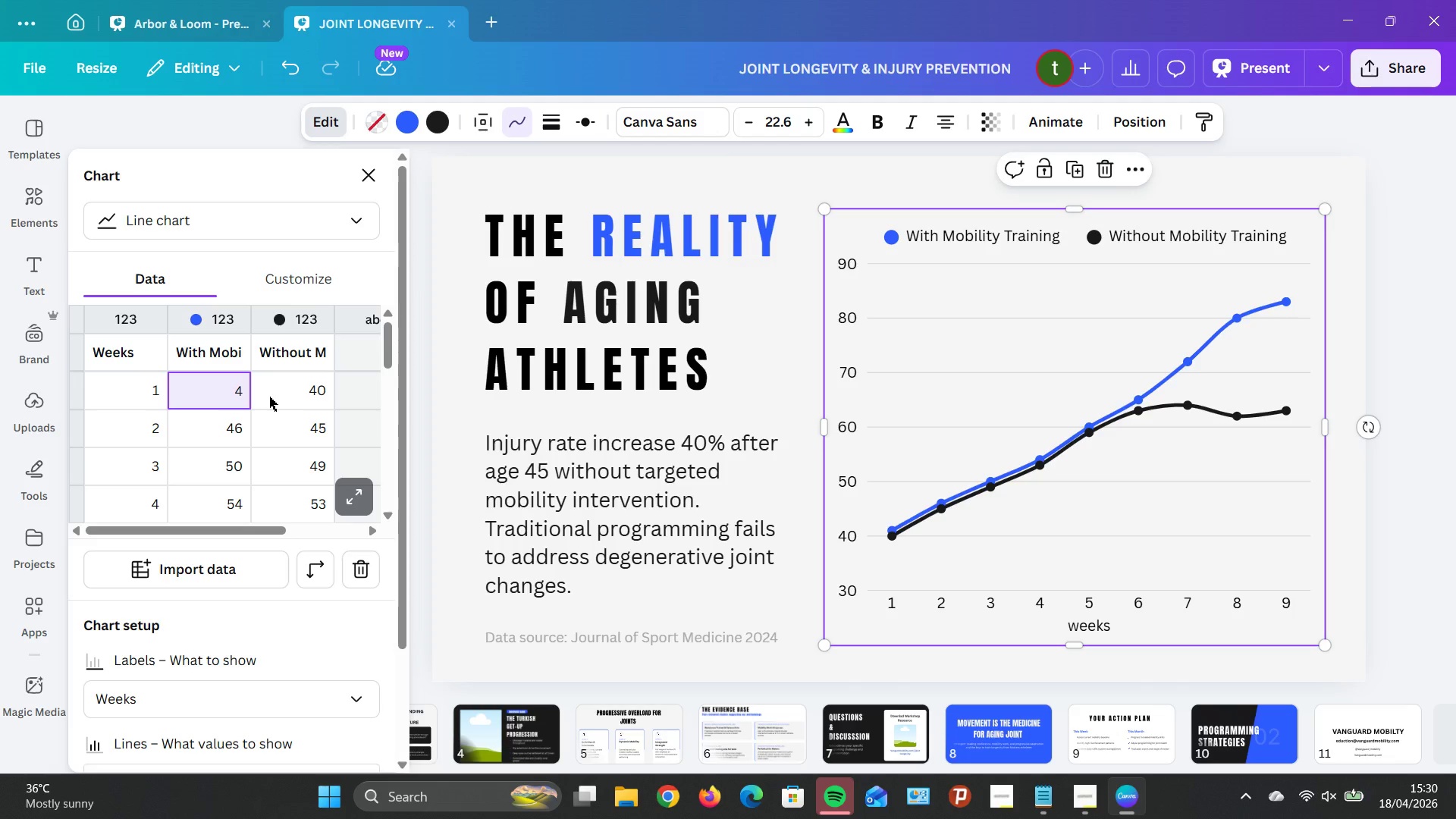 
key(2)
 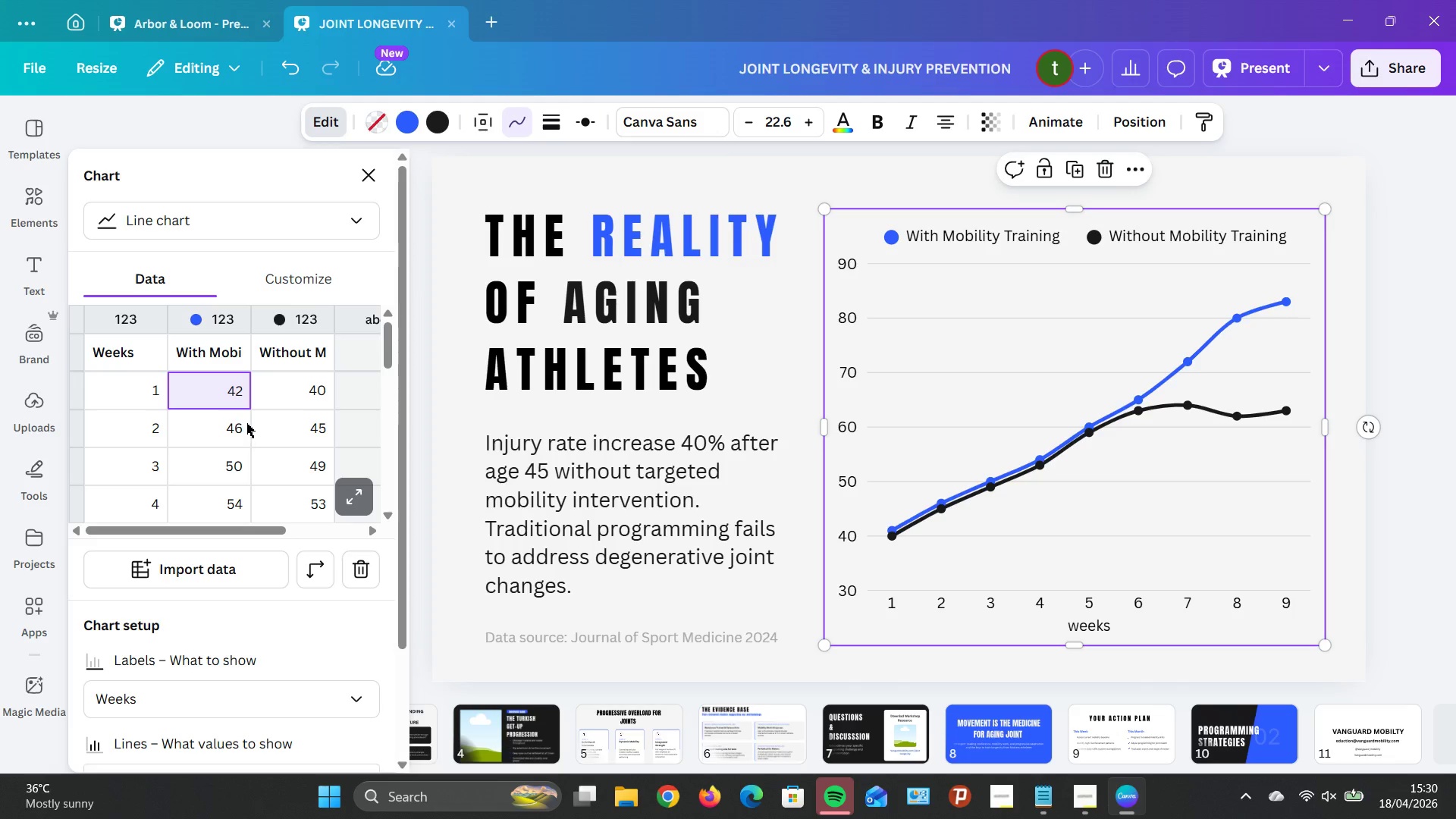 
double_click([246, 423])
 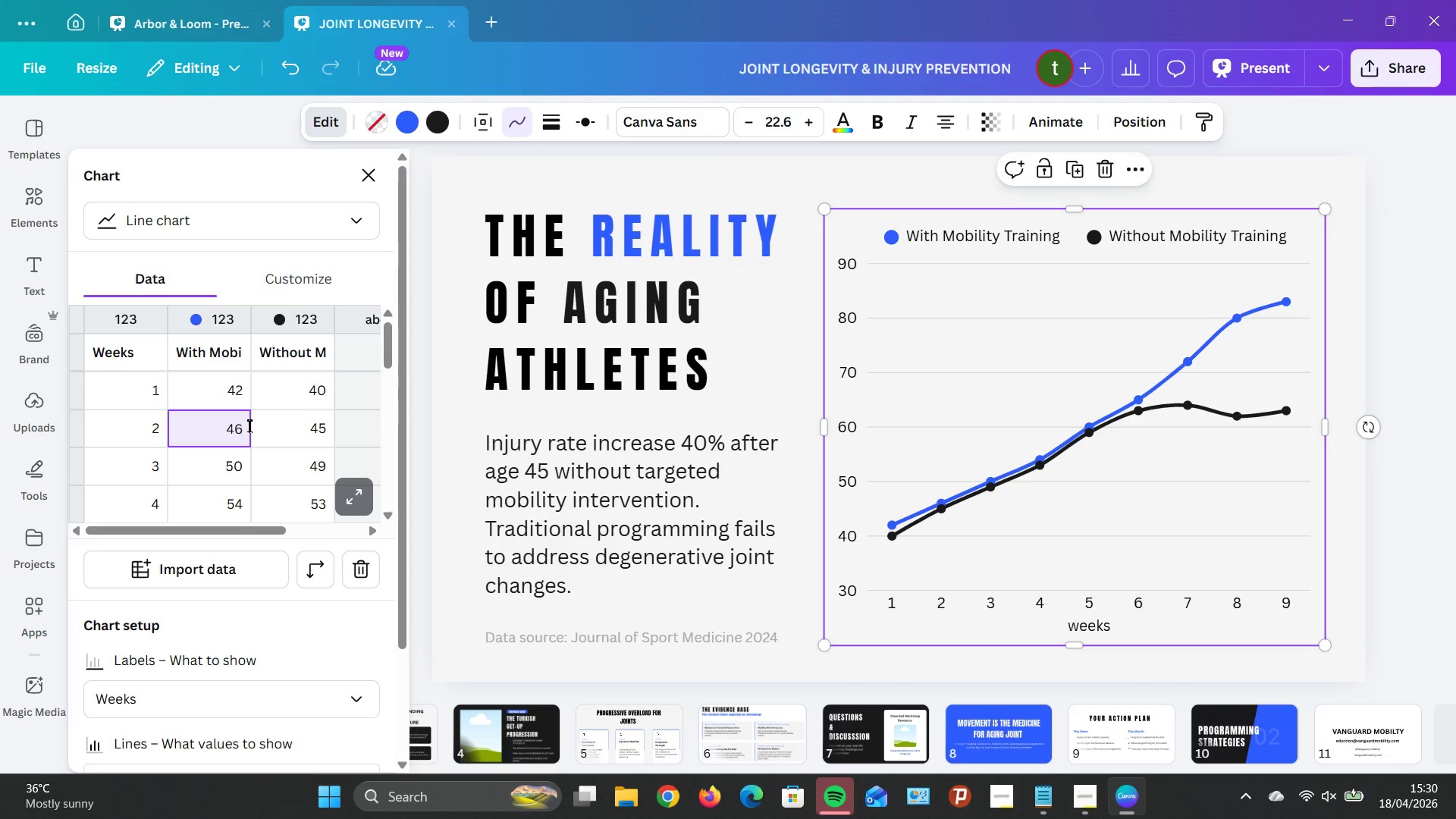 
key(Backspace)
 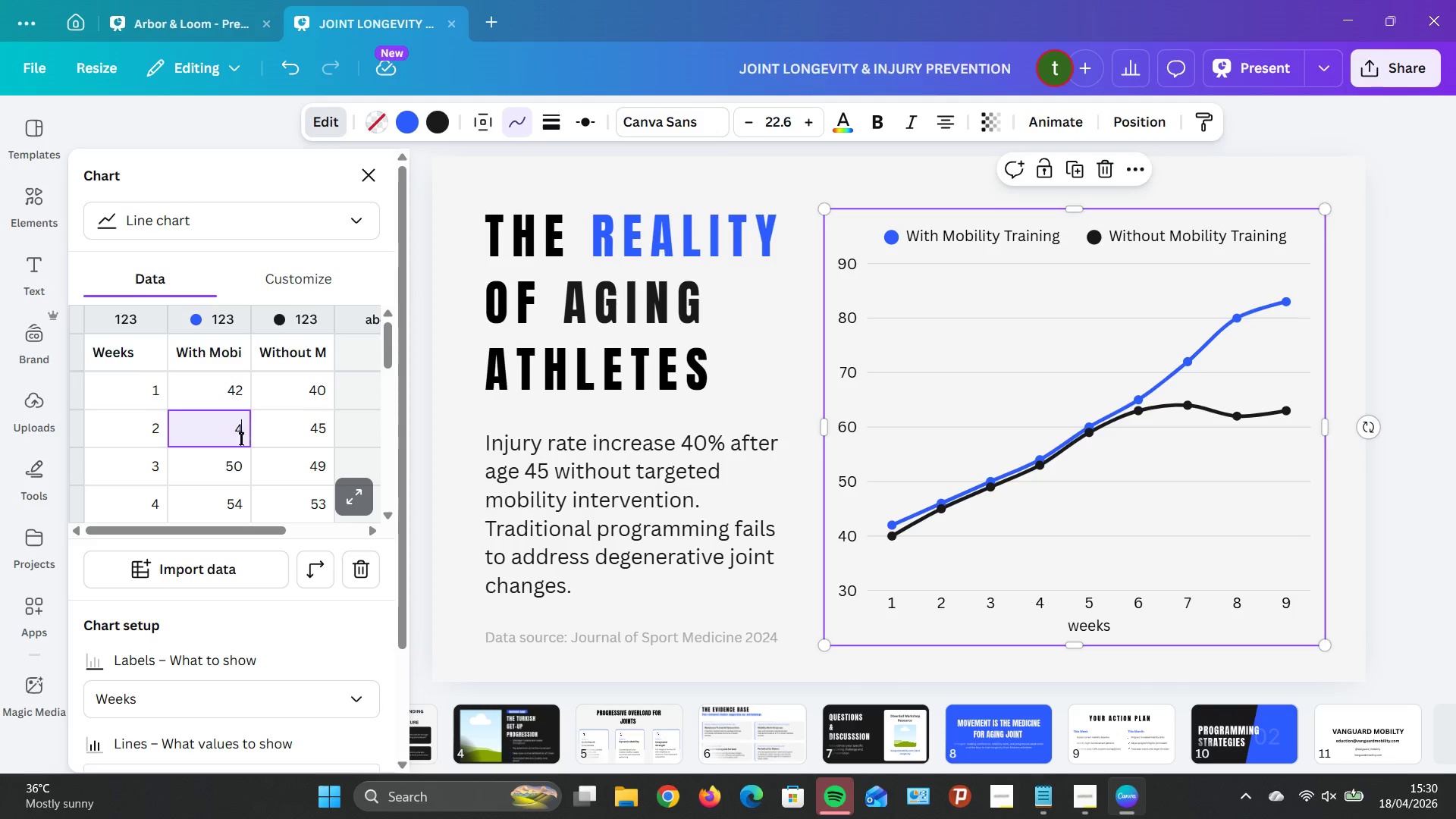 
key(7)
 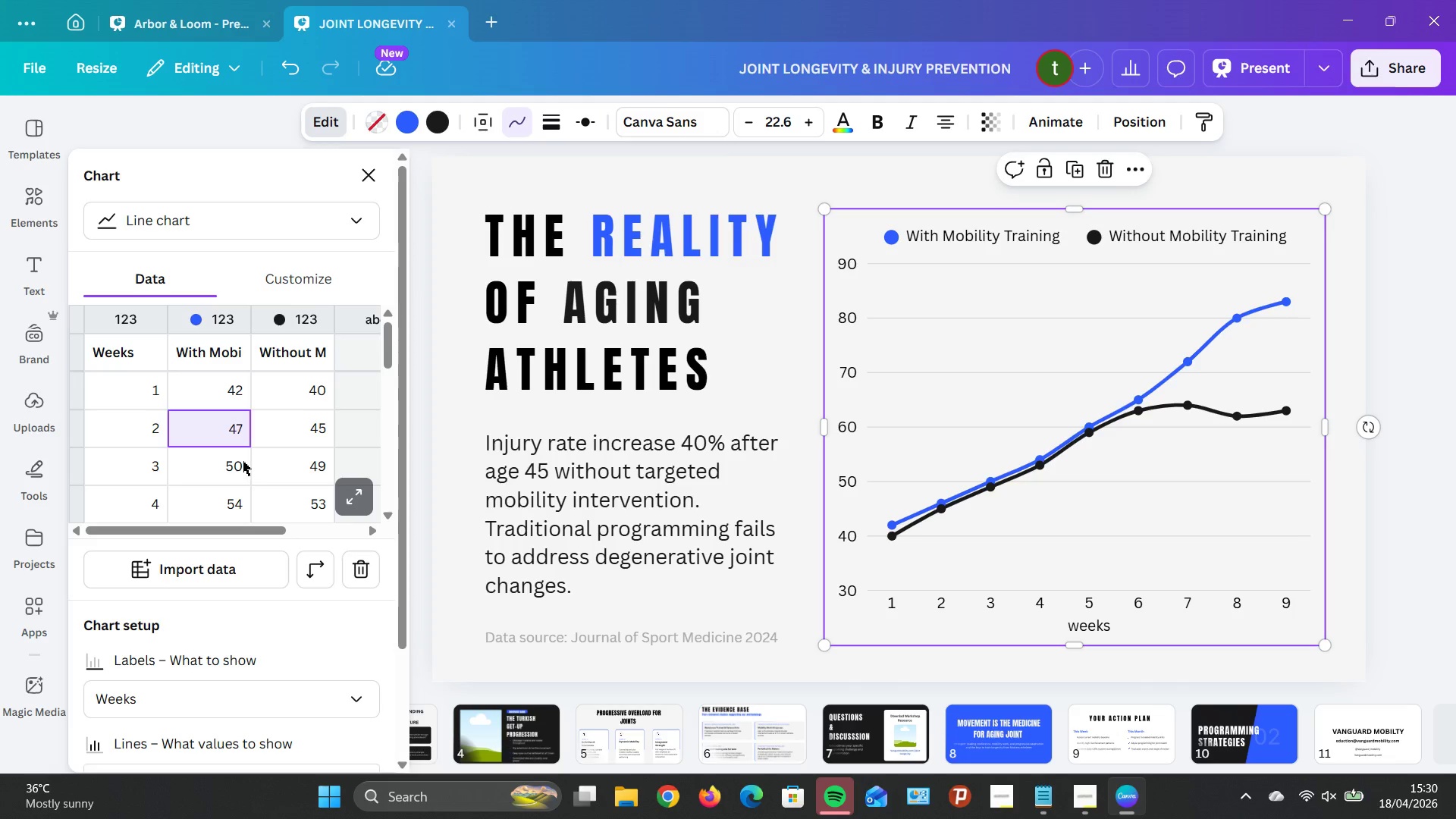 
double_click([242, 462])
 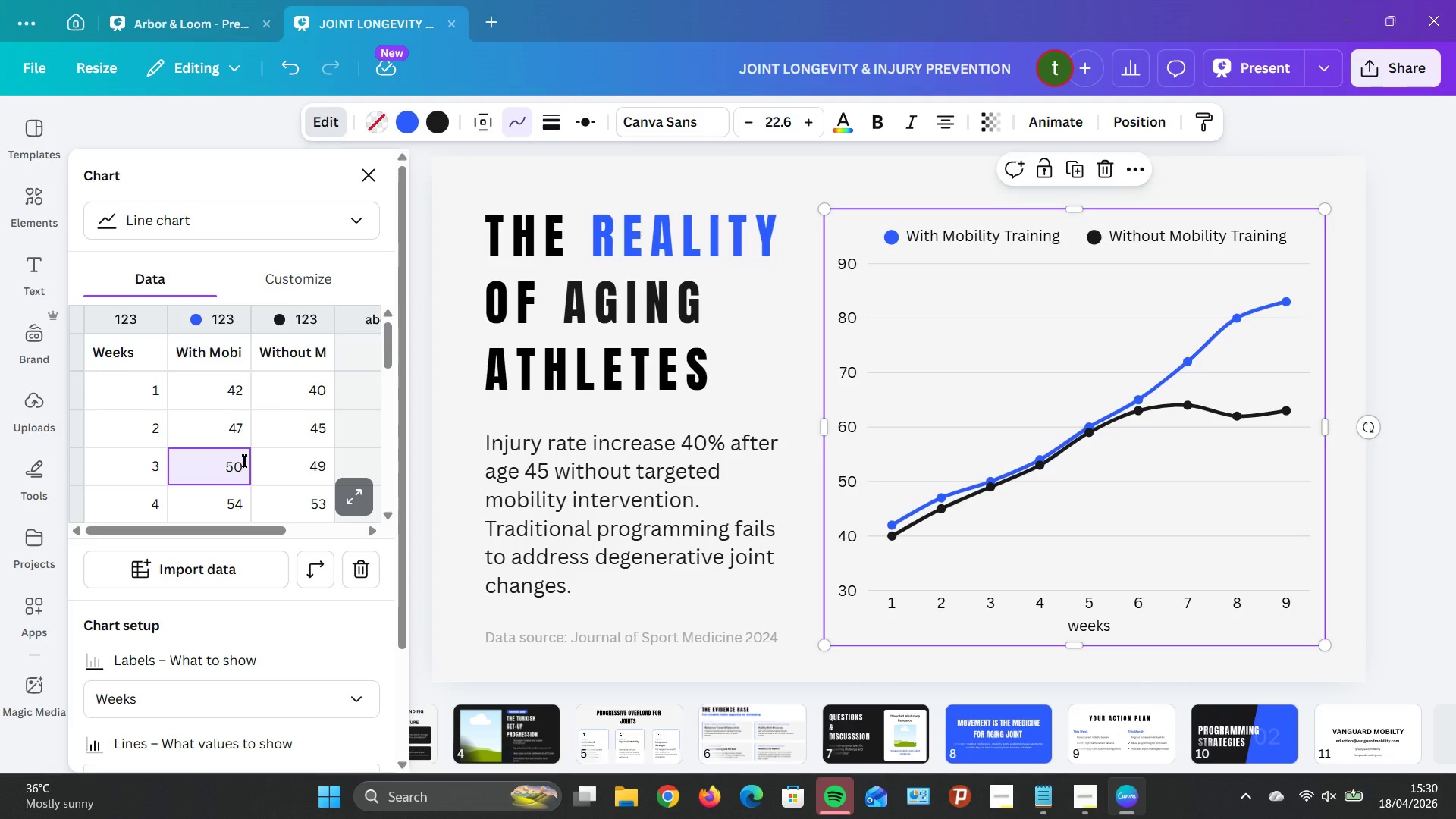 
key(Backspace)
 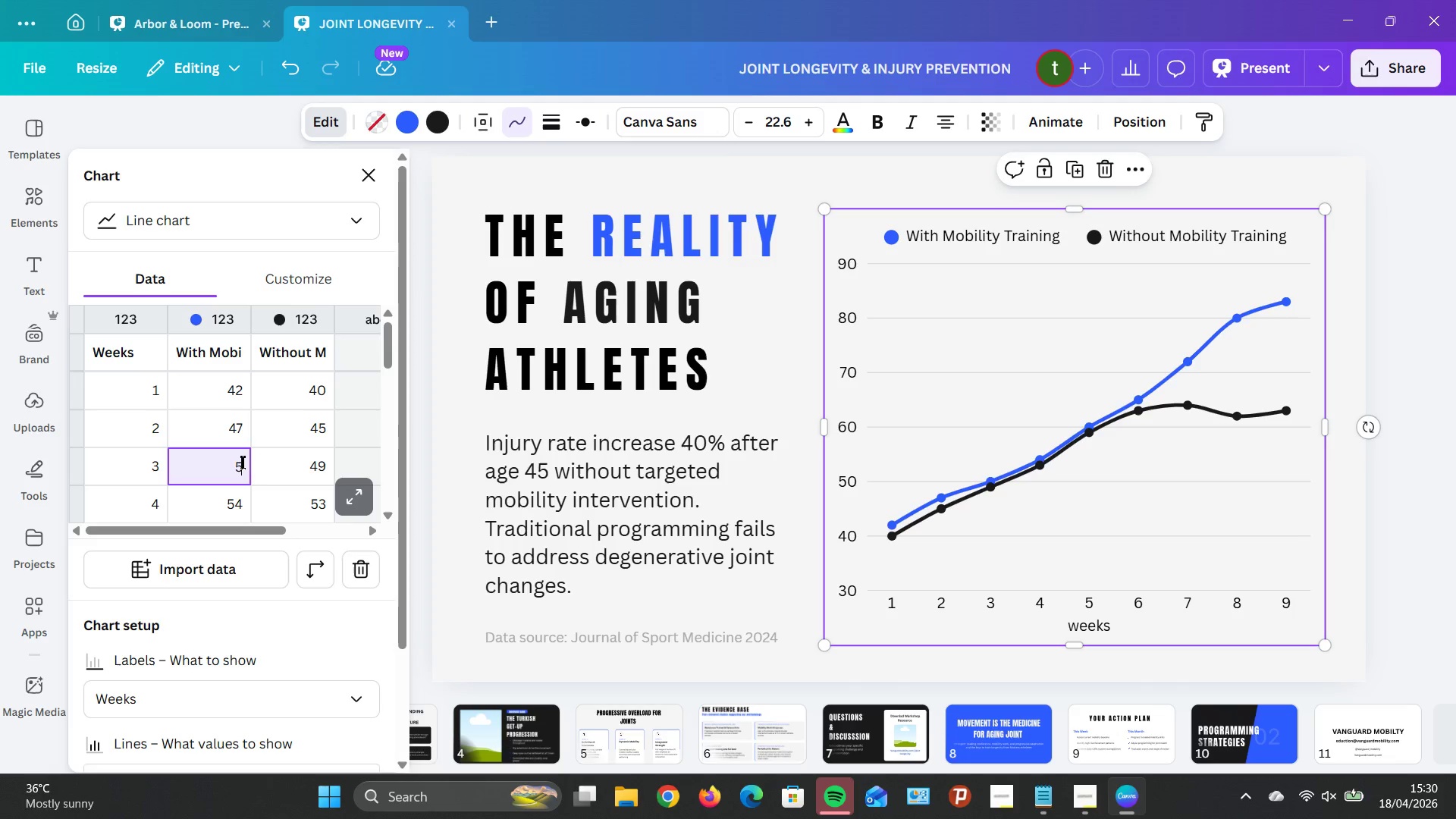 
key(1)
 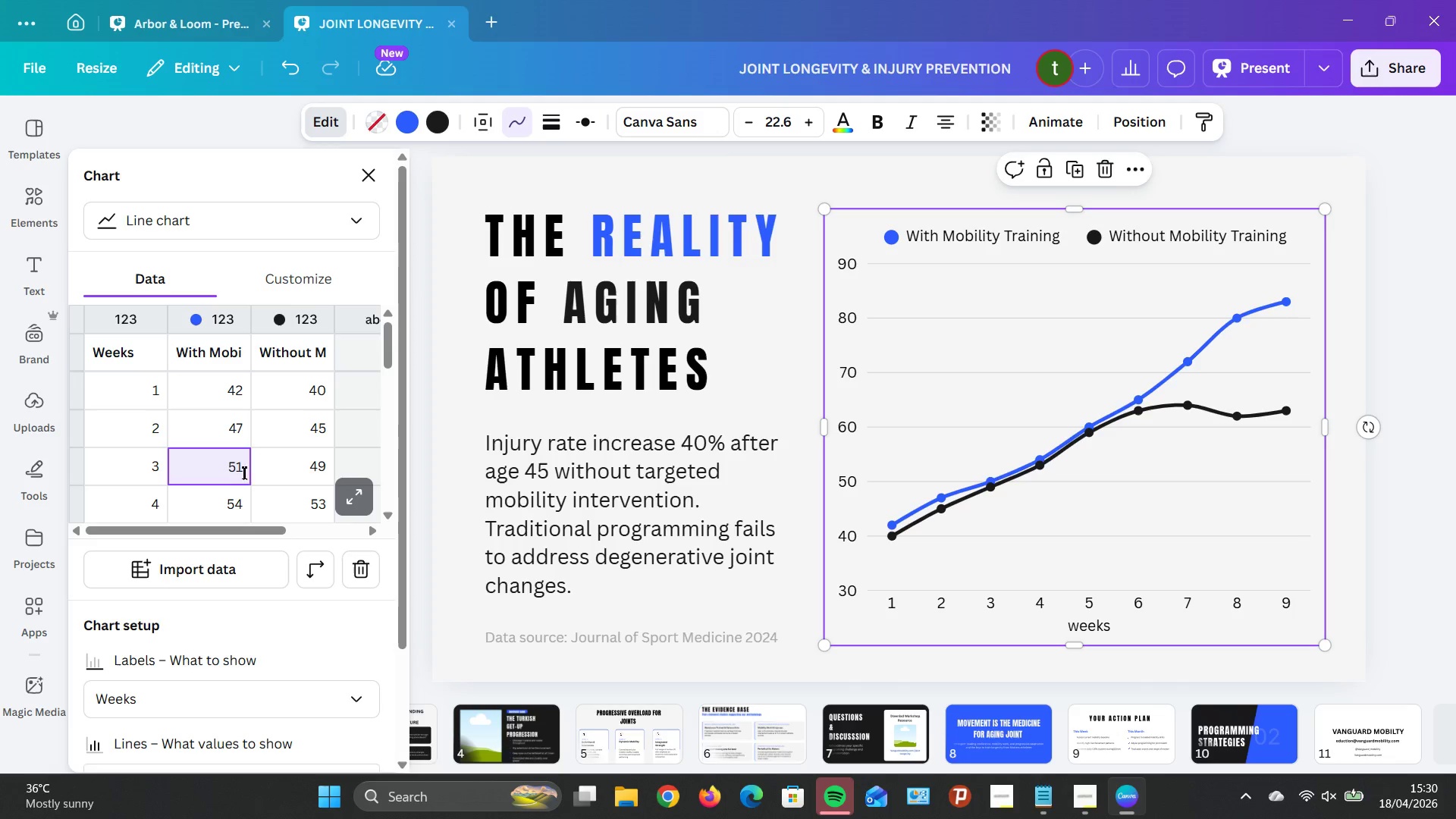 
scroll: coordinate [242, 464], scroll_direction: down, amount: 1.0
 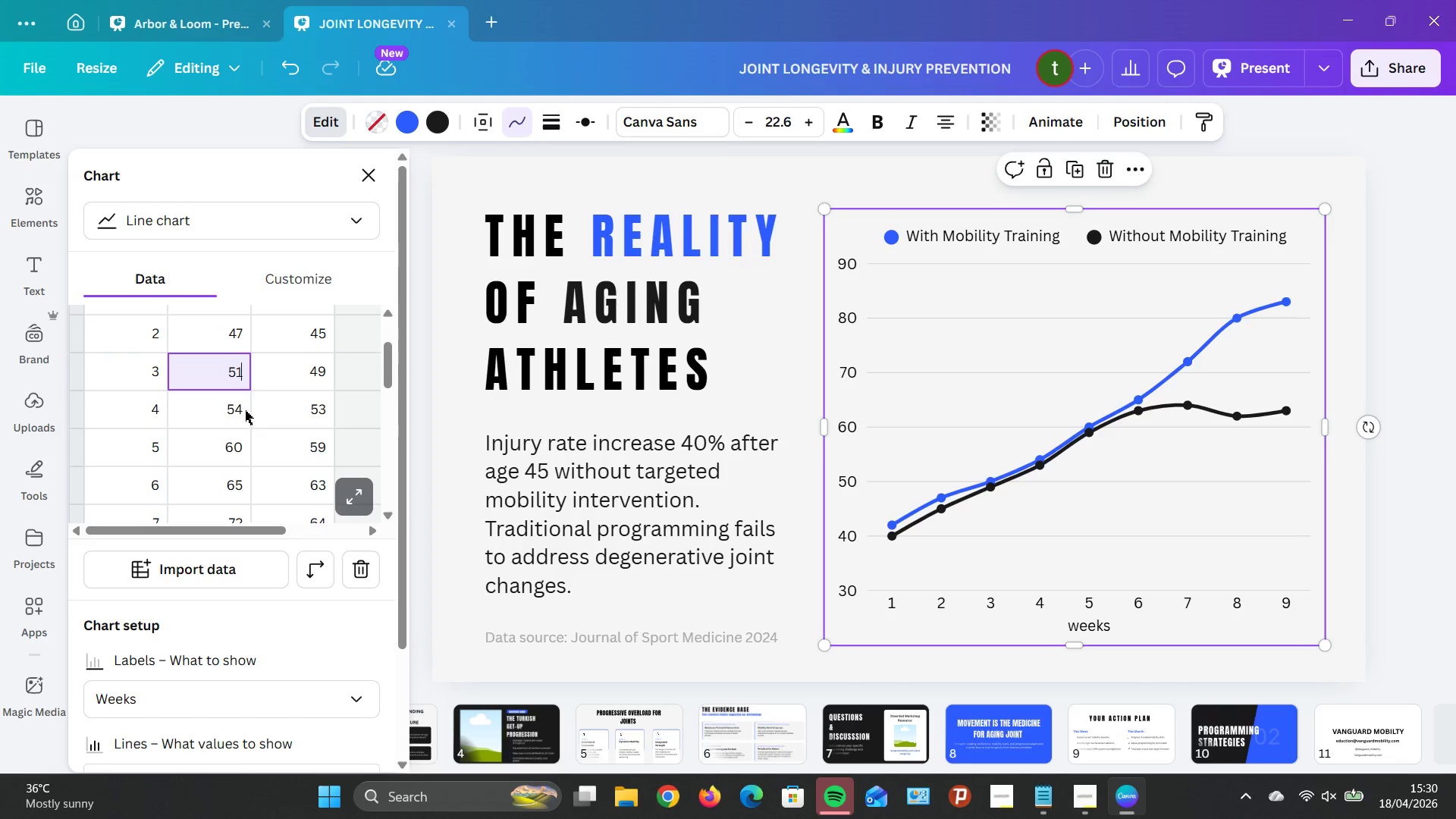 
left_click([245, 410])
 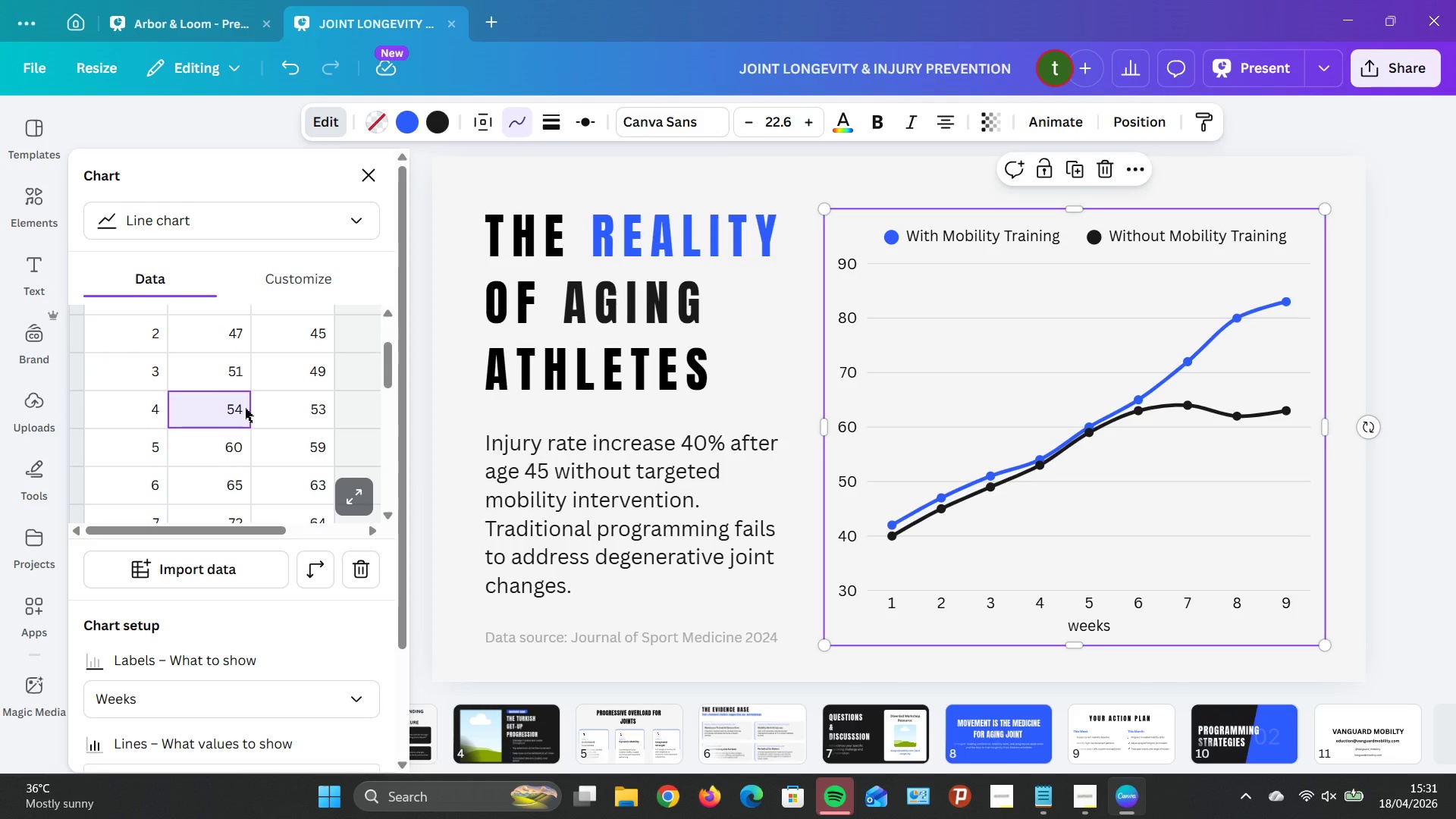 
double_click([245, 408])
 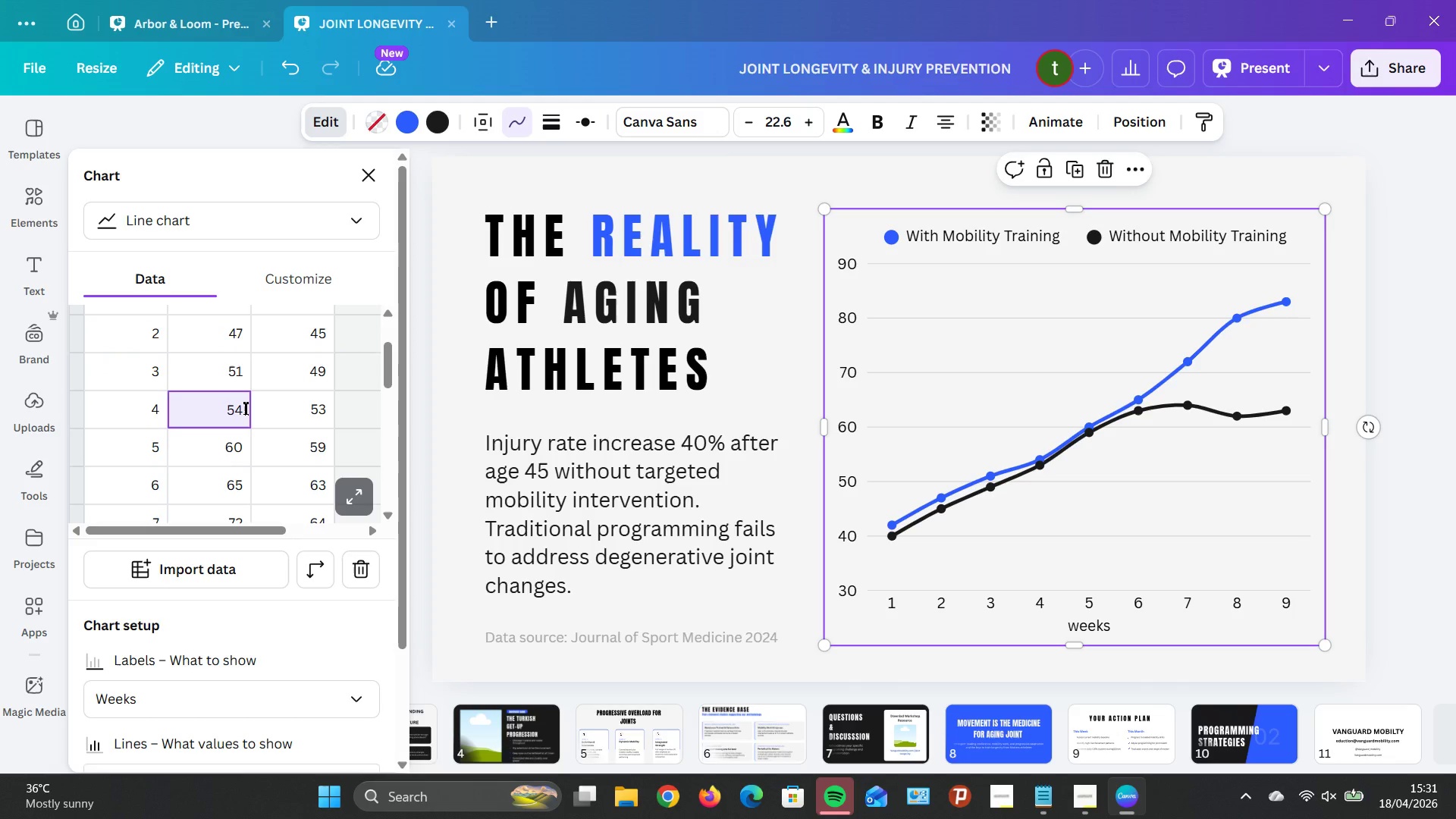 
key(Backspace)